 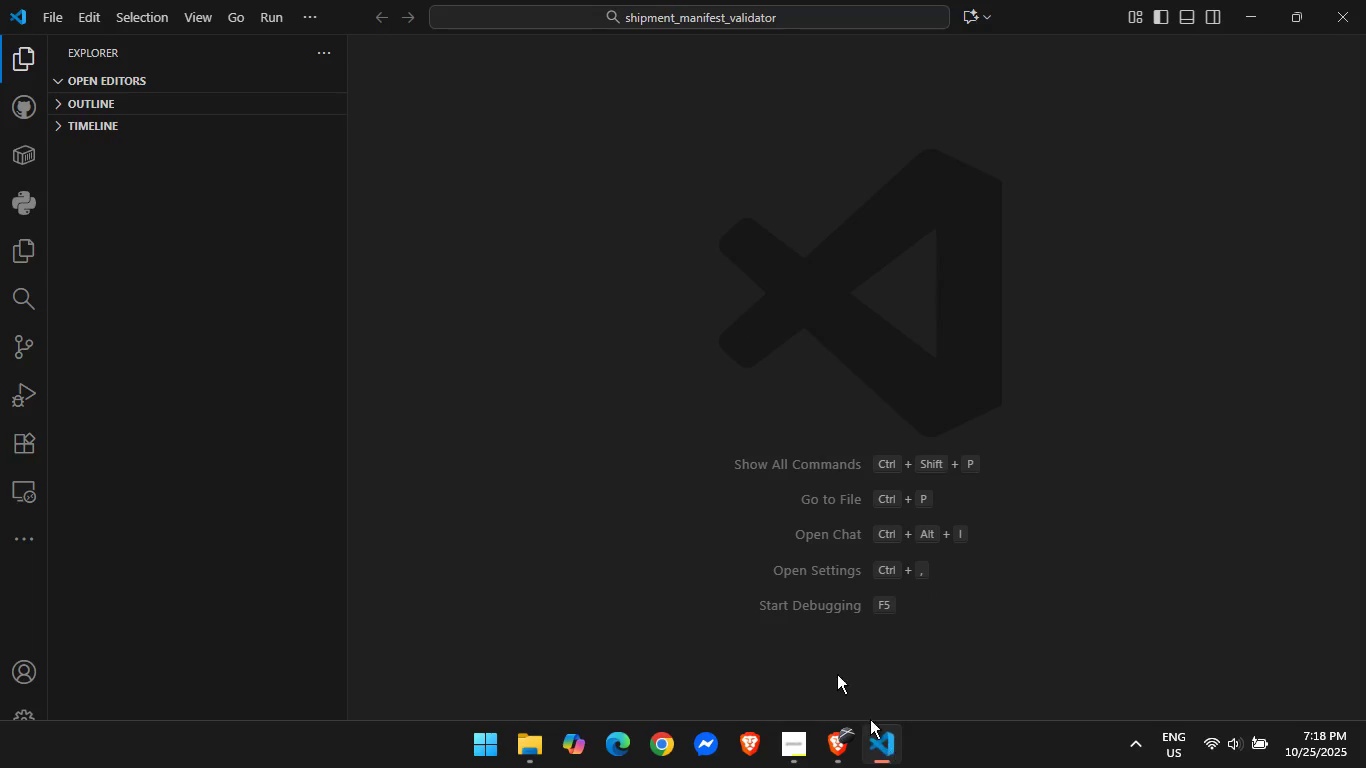 
left_click([393, 278])
 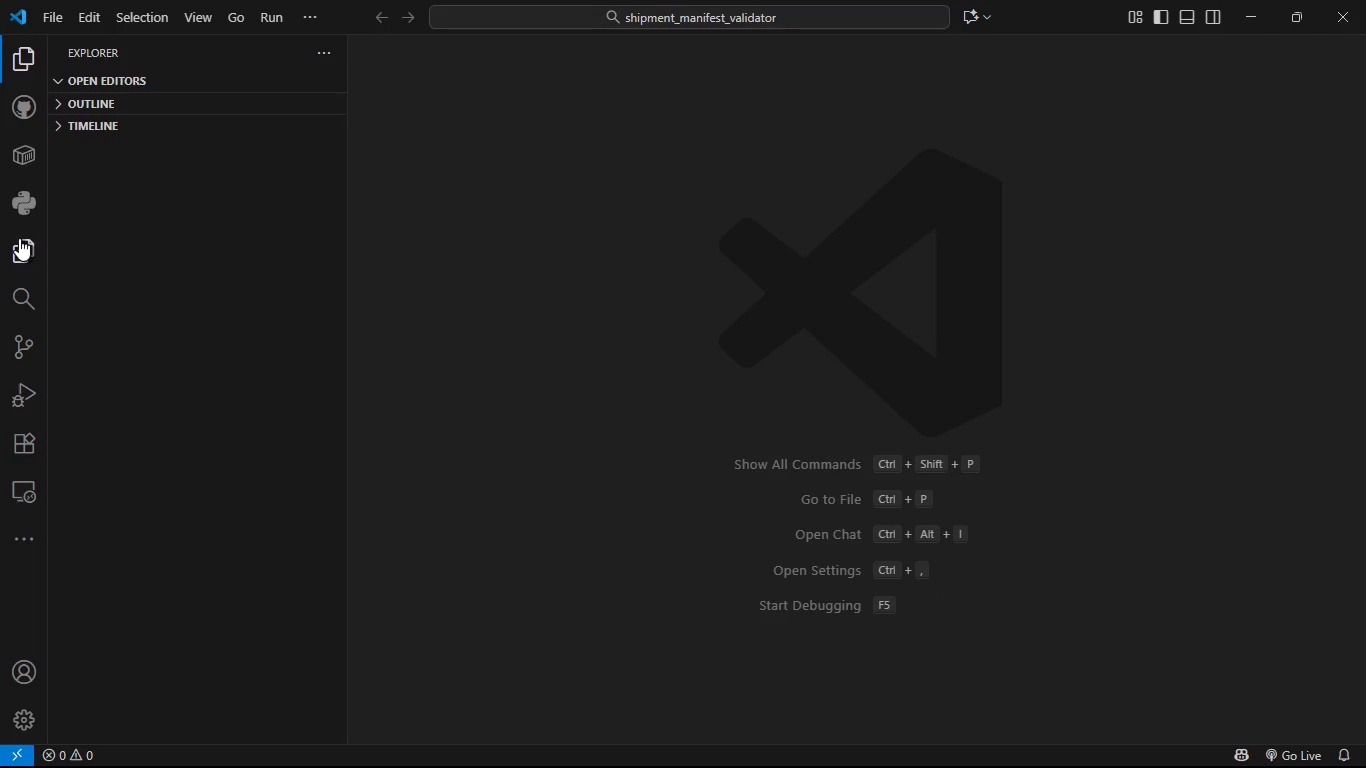 
left_click([19, 238])
 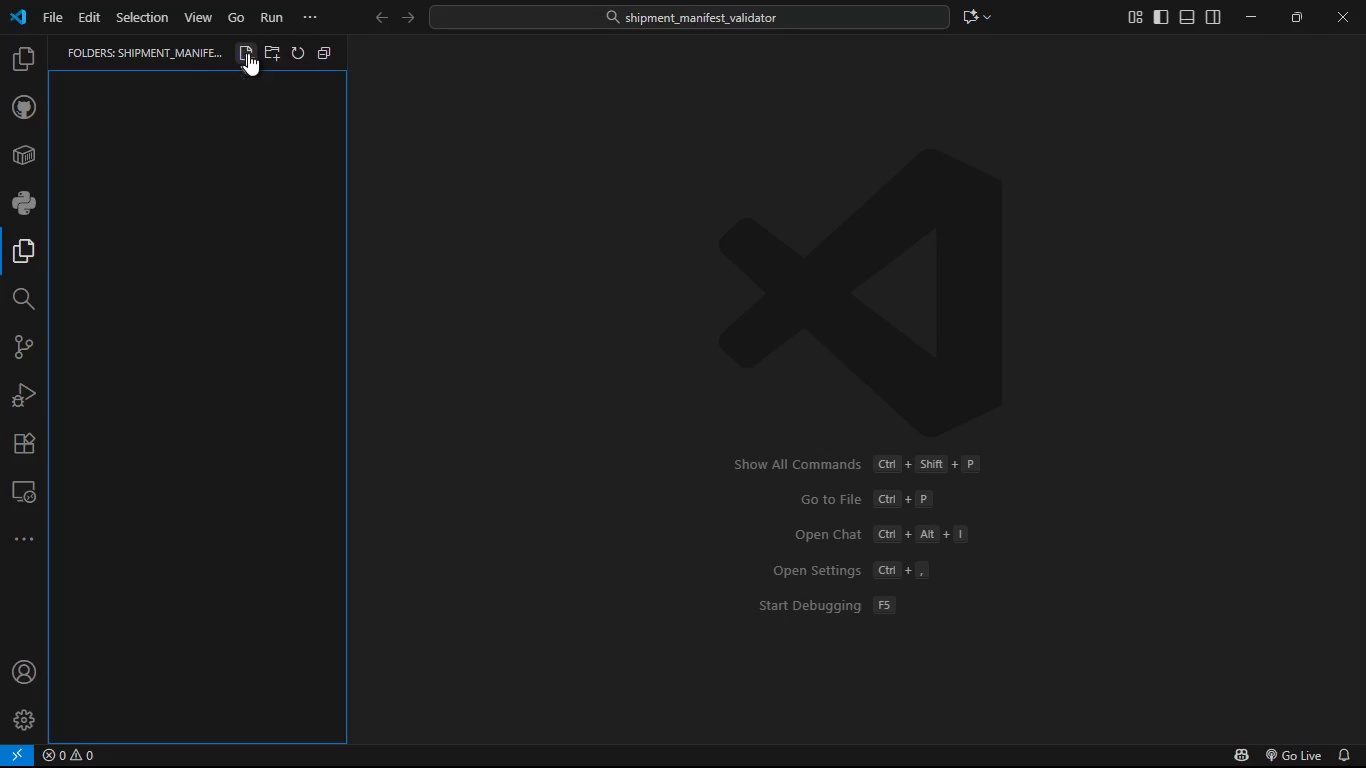 
left_click([248, 53])
 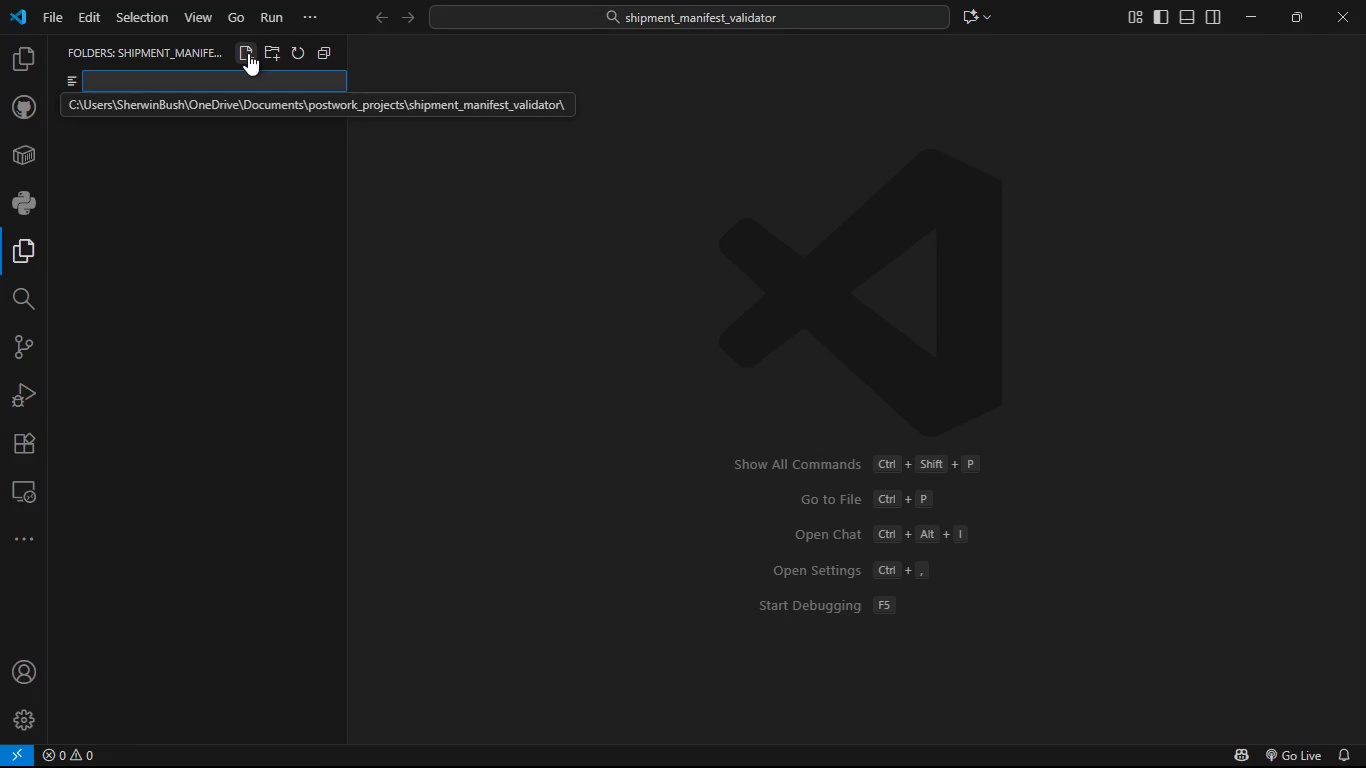 
type(validator.py)
 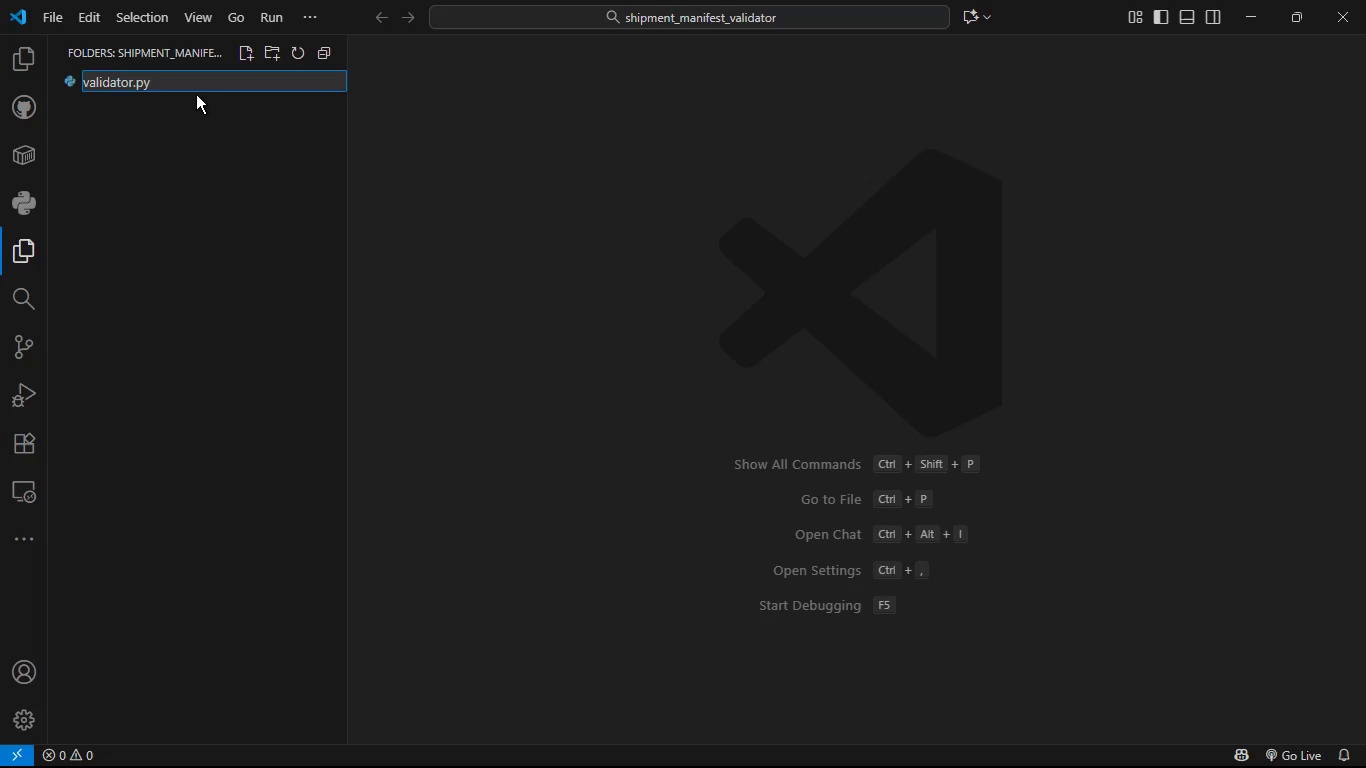 
key(Enter)
 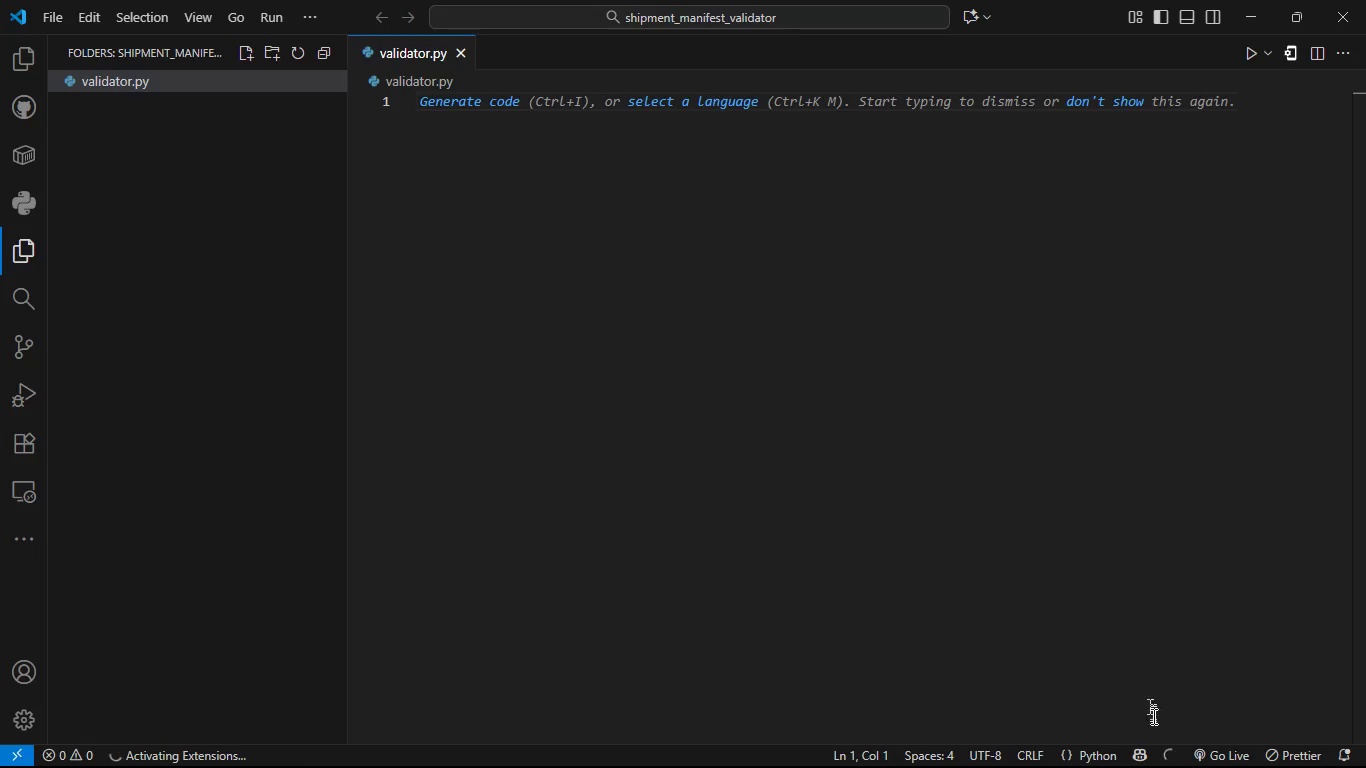 
left_click([1150, 757])
 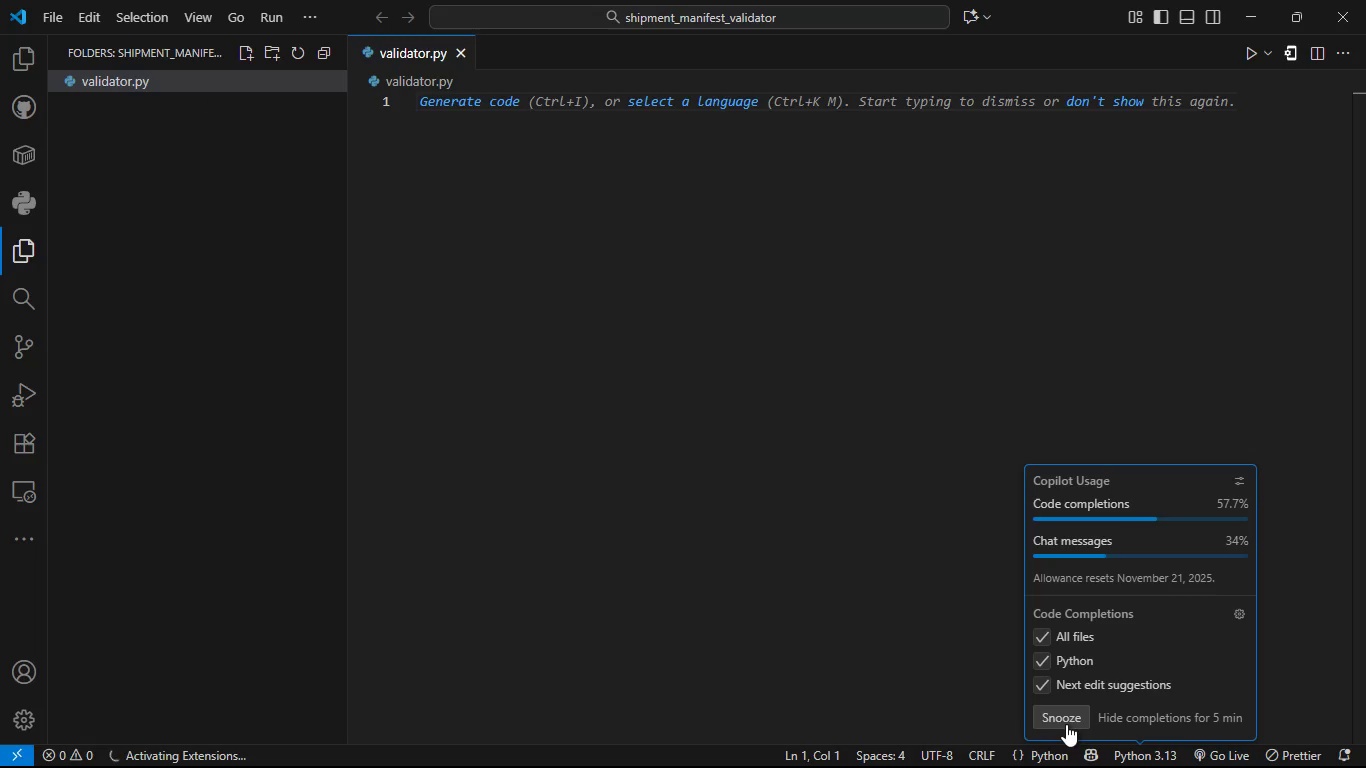 
double_click([1066, 724])
 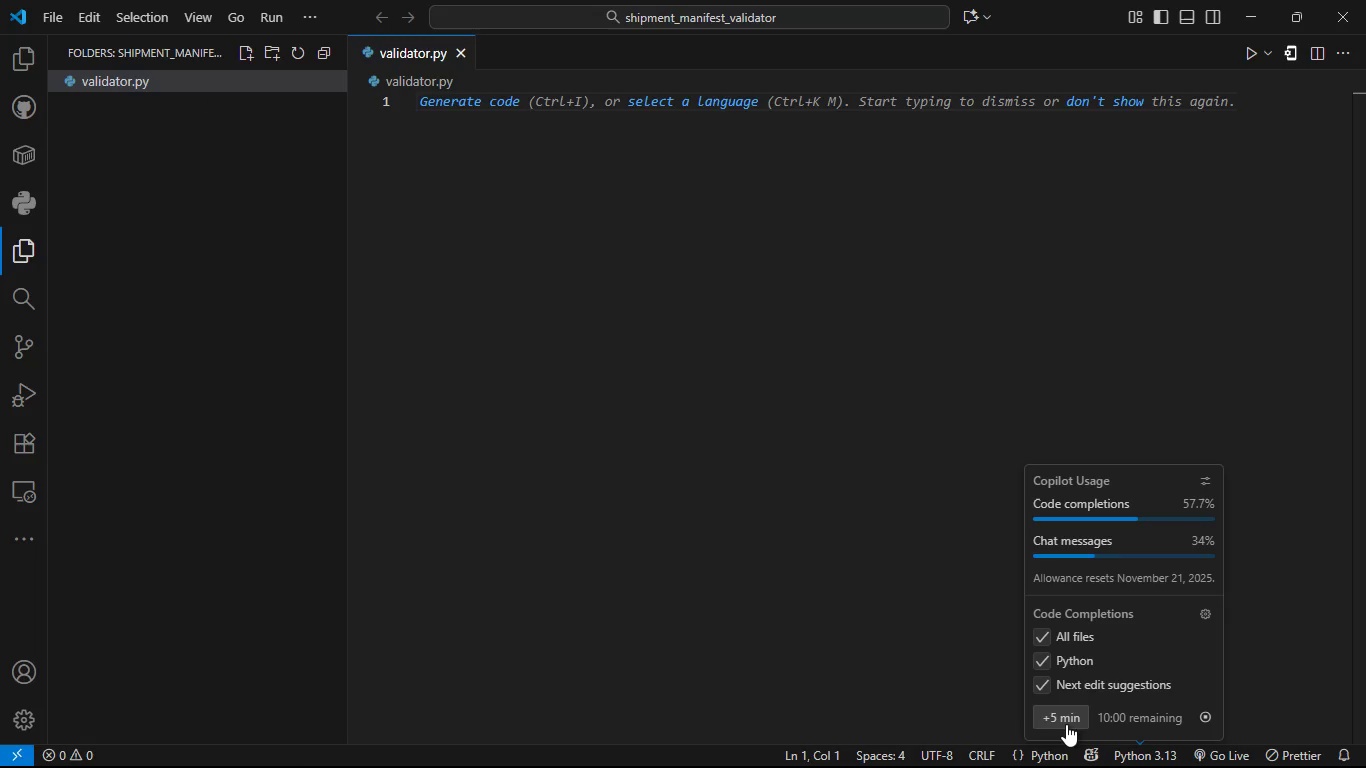 
triple_click([1066, 724])
 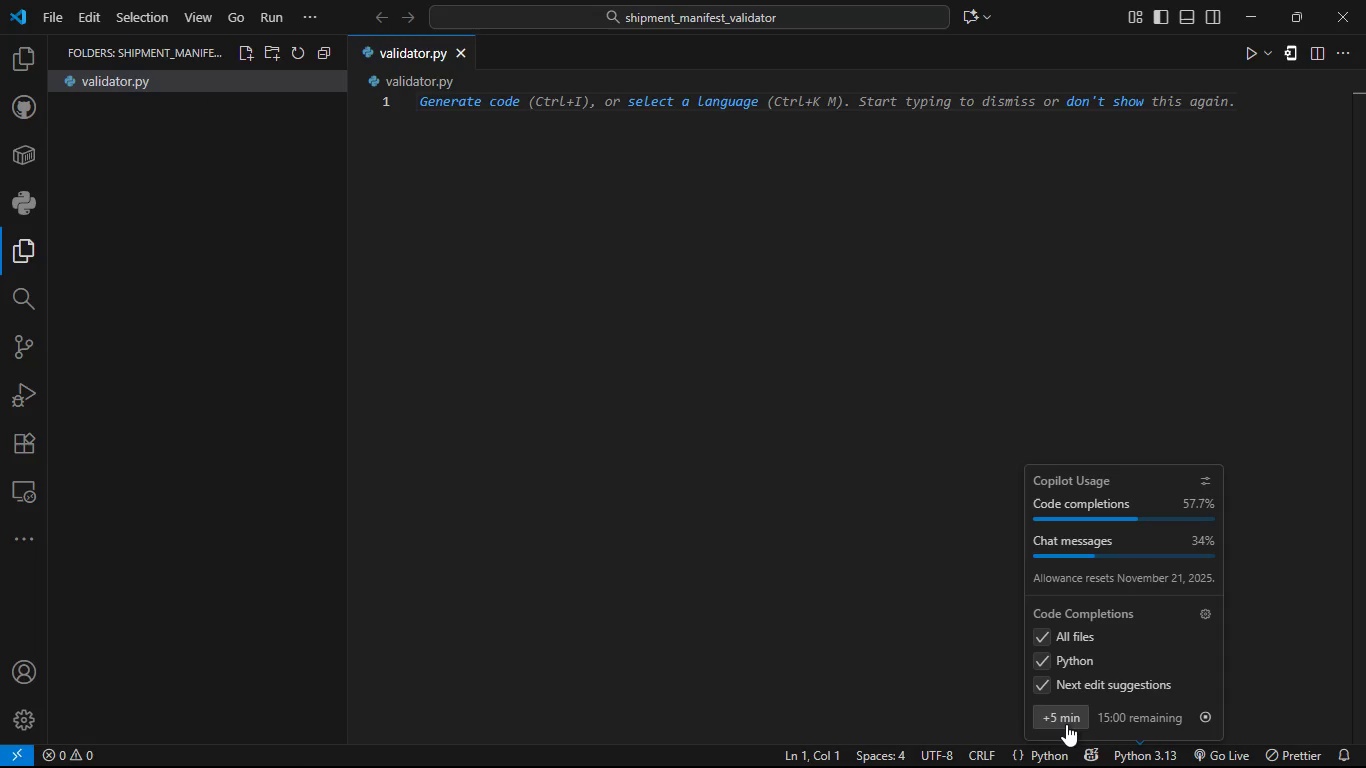 
triple_click([1066, 724])
 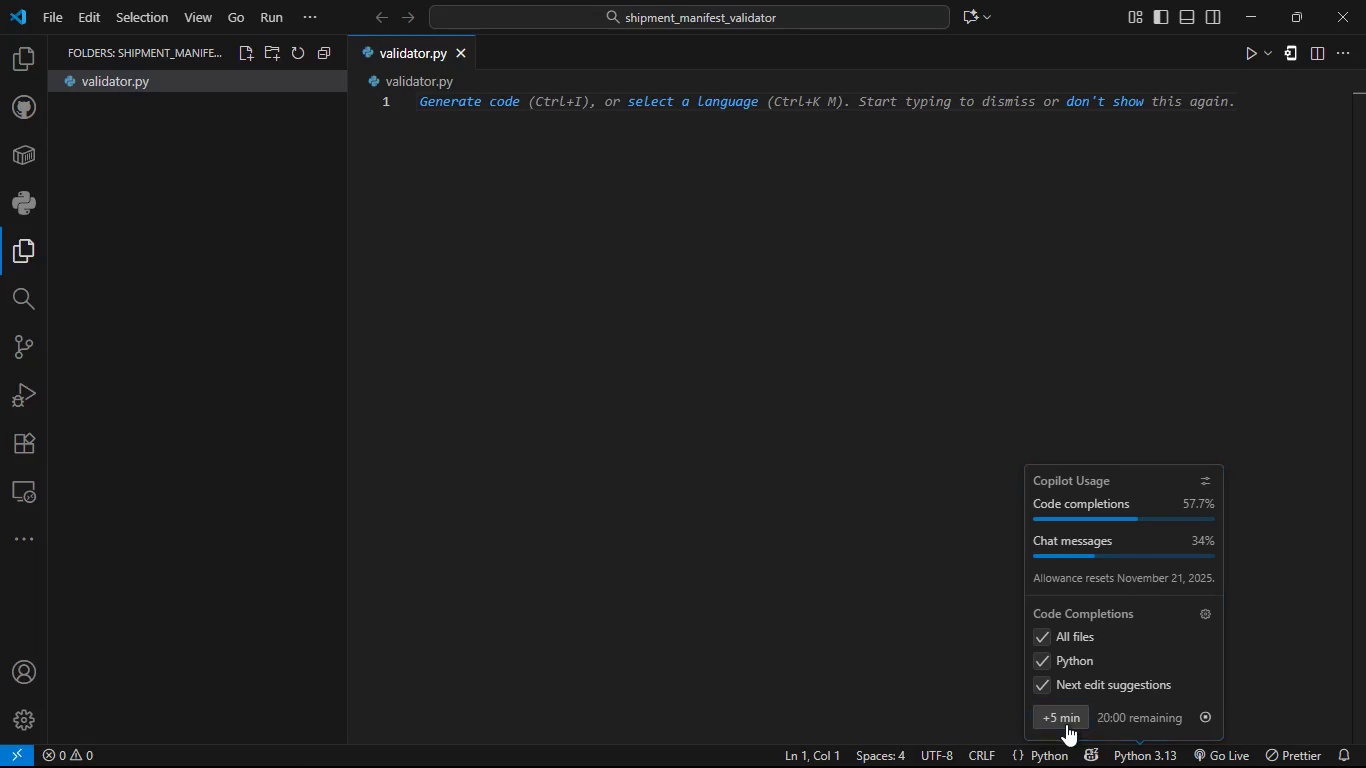 
triple_click([1066, 724])
 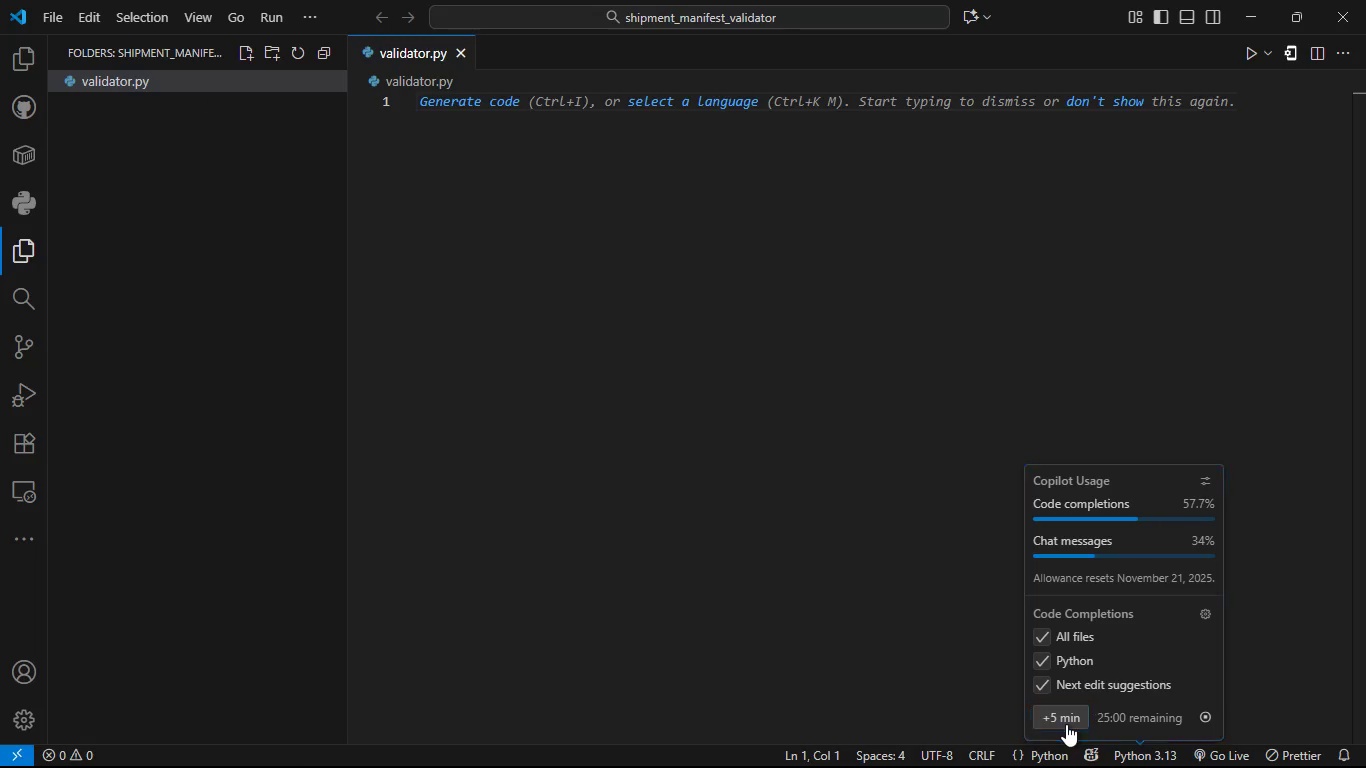 
triple_click([1066, 724])
 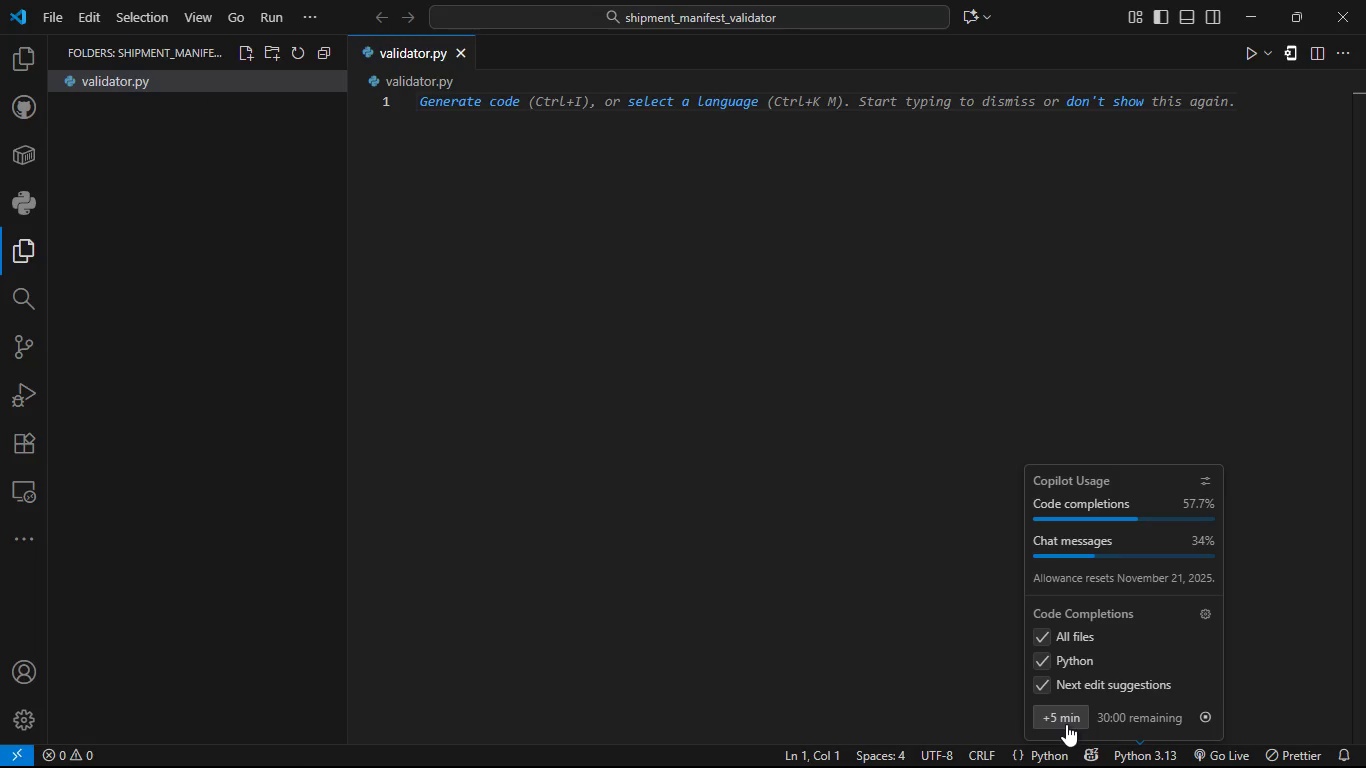 
triple_click([1066, 724])
 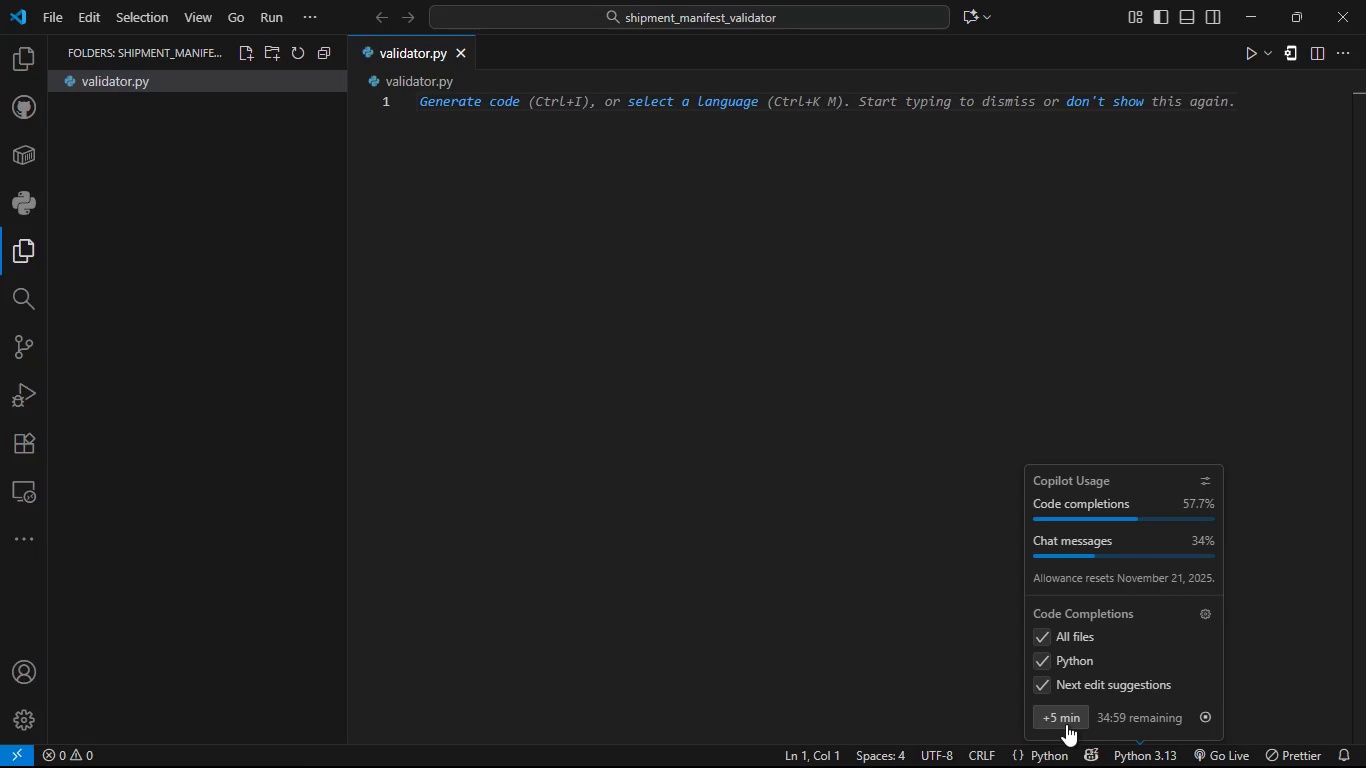 
triple_click([1066, 724])
 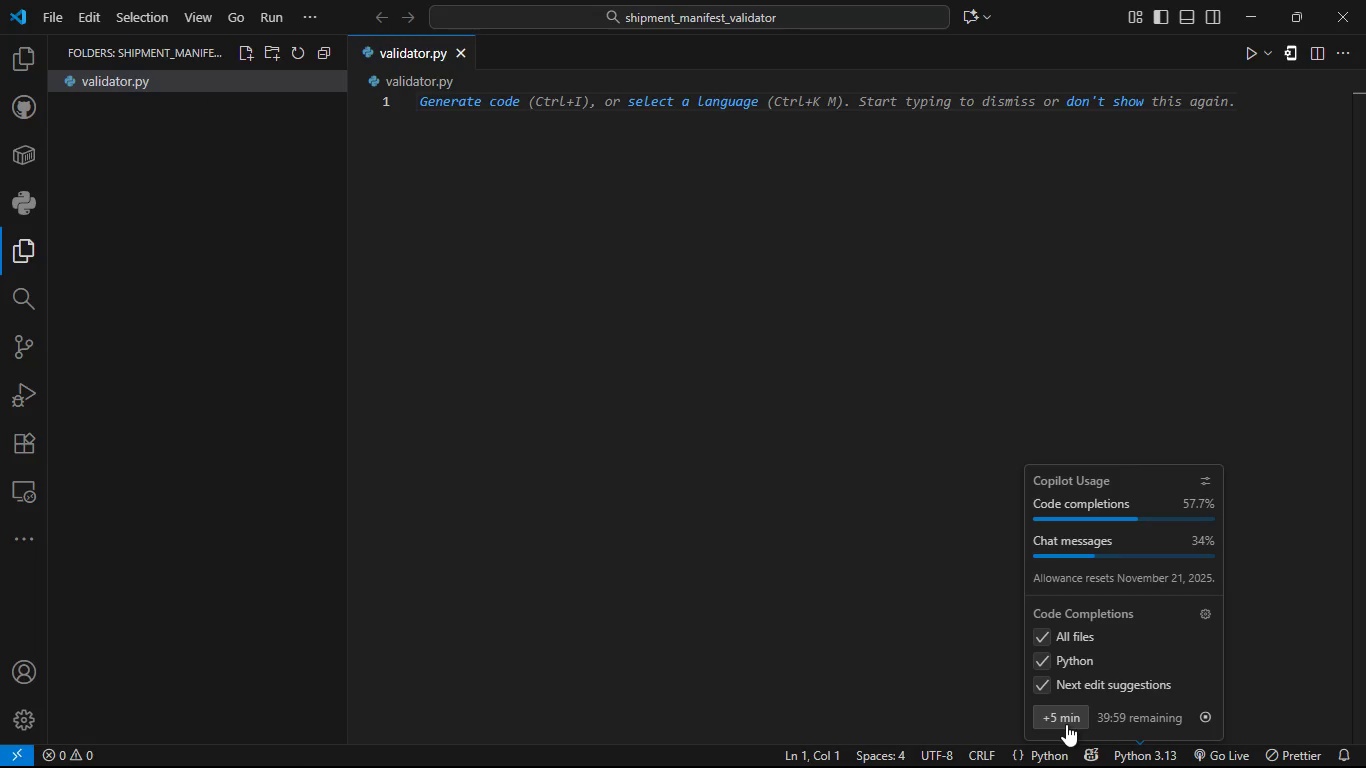 
left_click([1066, 724])
 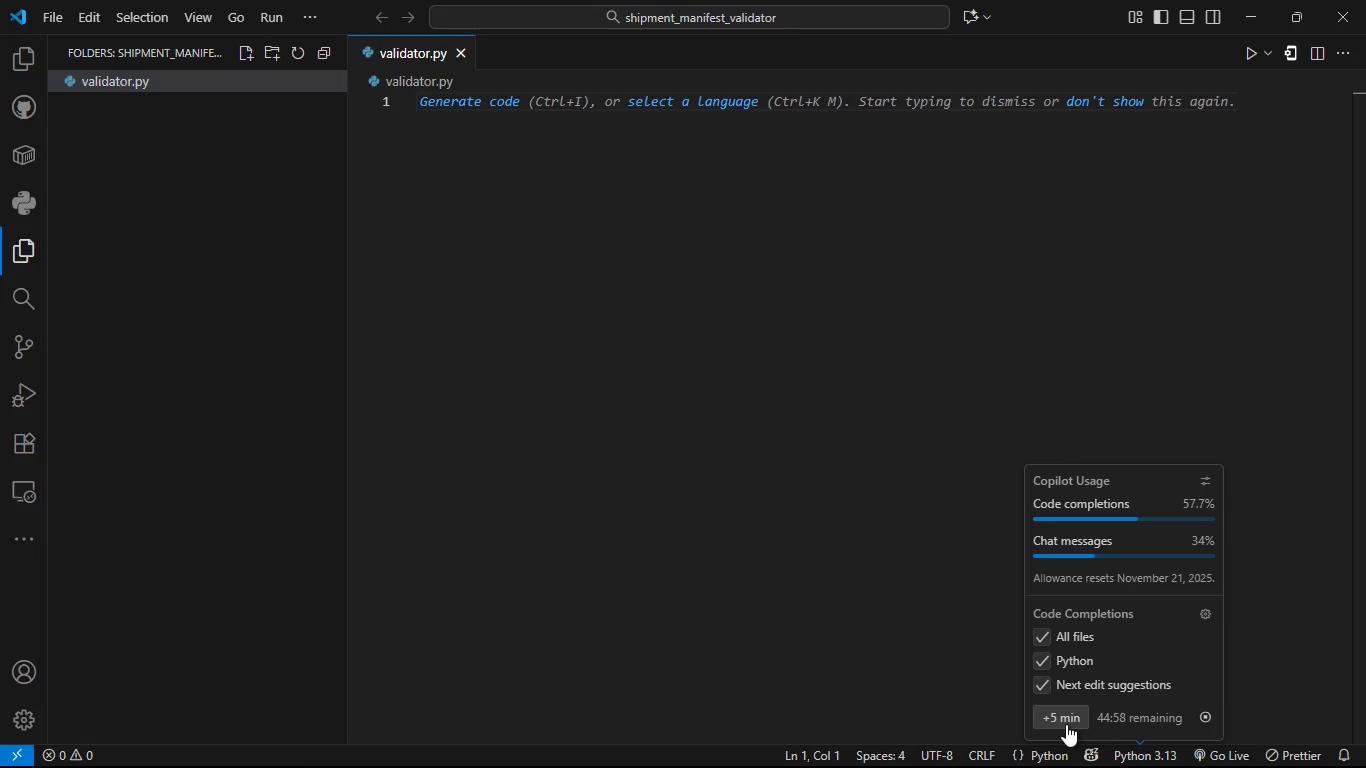 
left_click([1066, 724])
 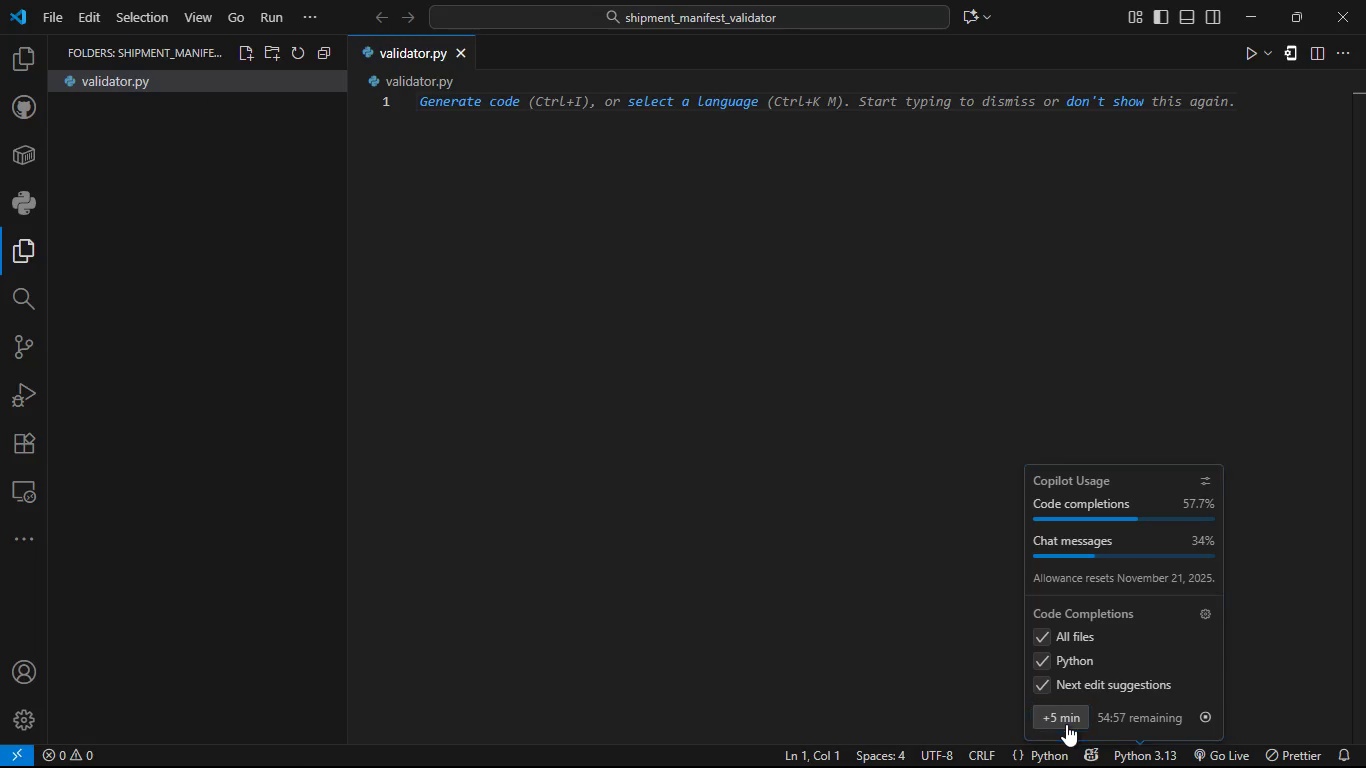 
double_click([1066, 724])
 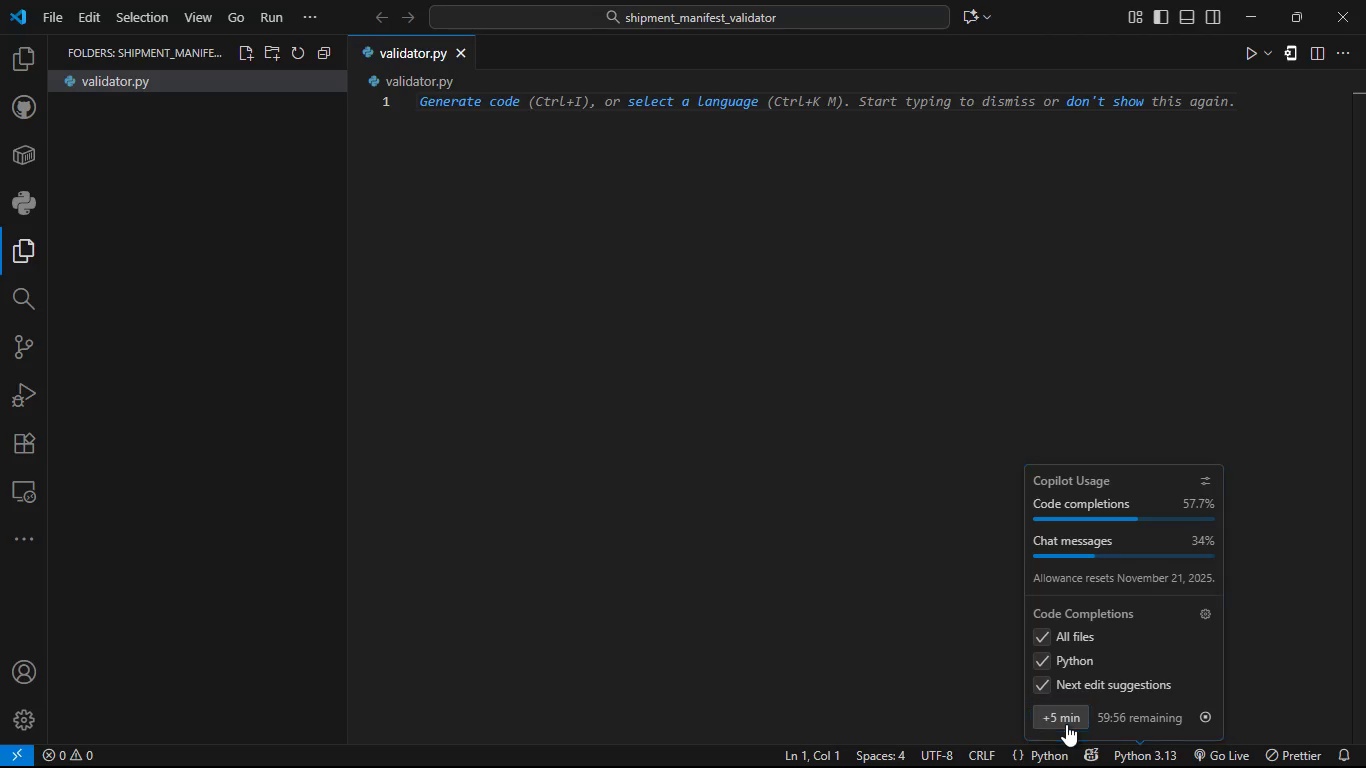 
left_click([1066, 724])
 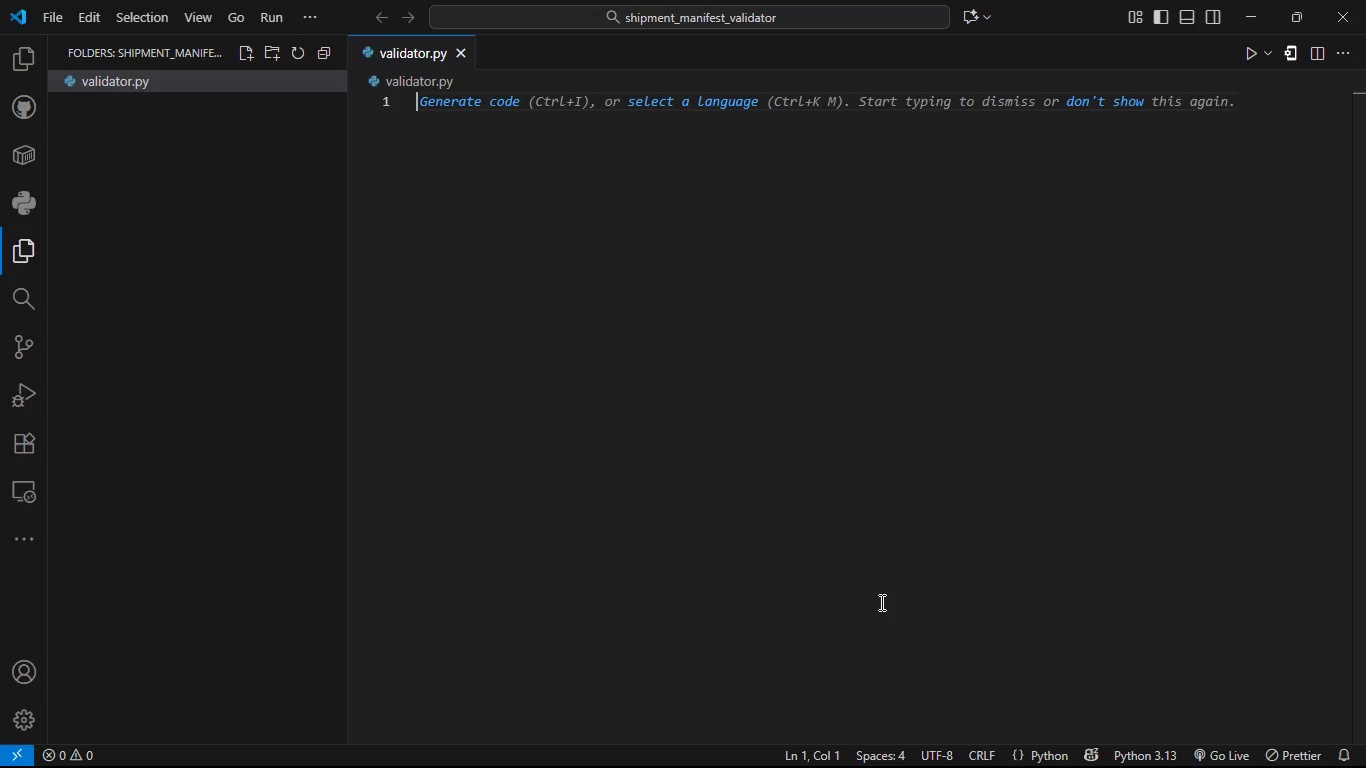 
left_click([880, 602])
 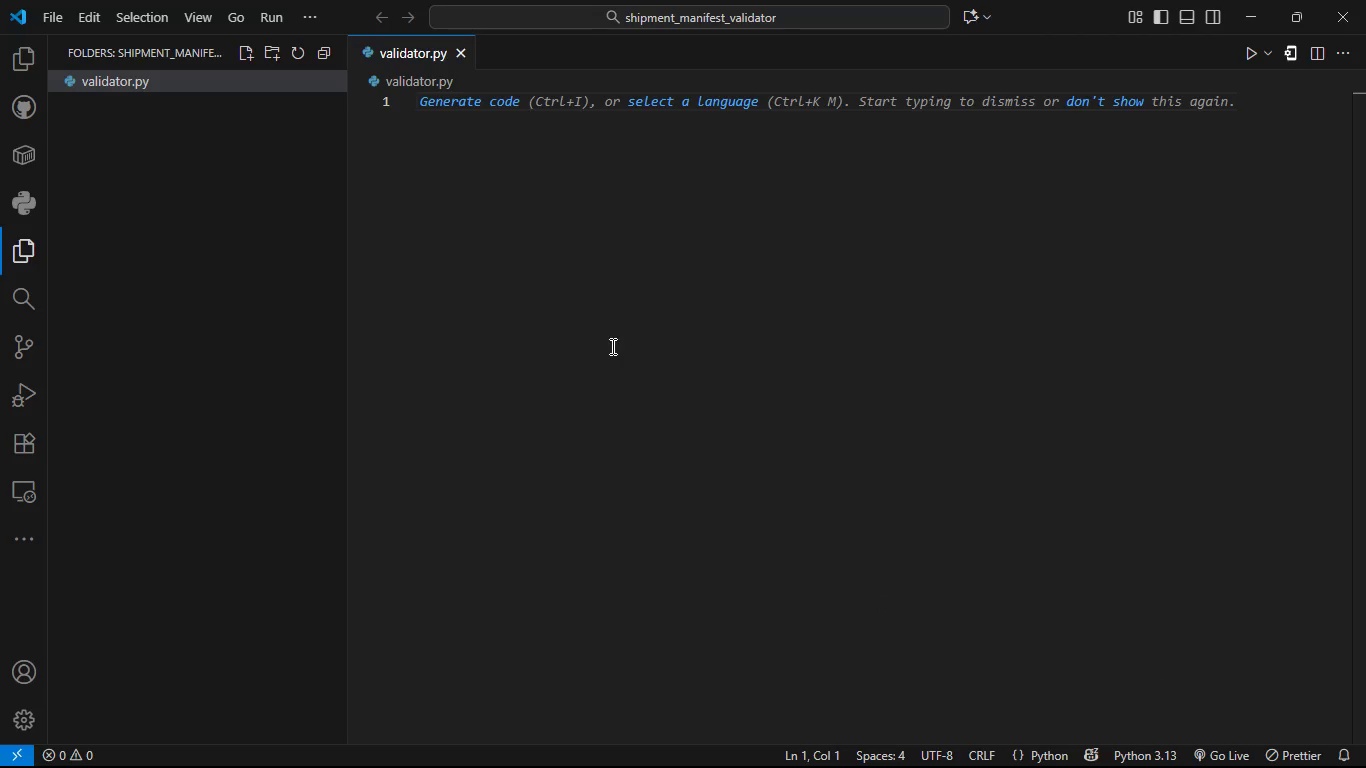 
left_click([611, 346])
 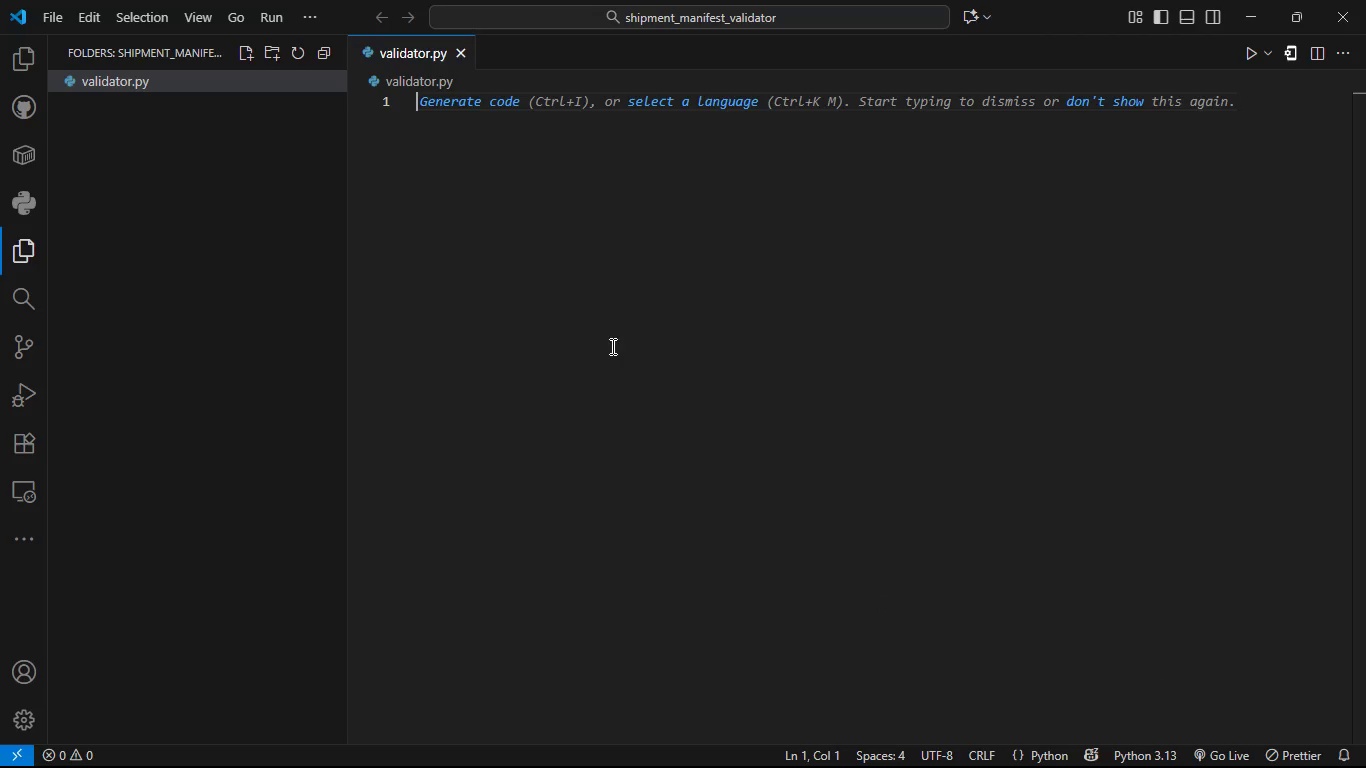 
type(ip)
key(Backspace)
type(mport jsonl)
key(Backspace)
 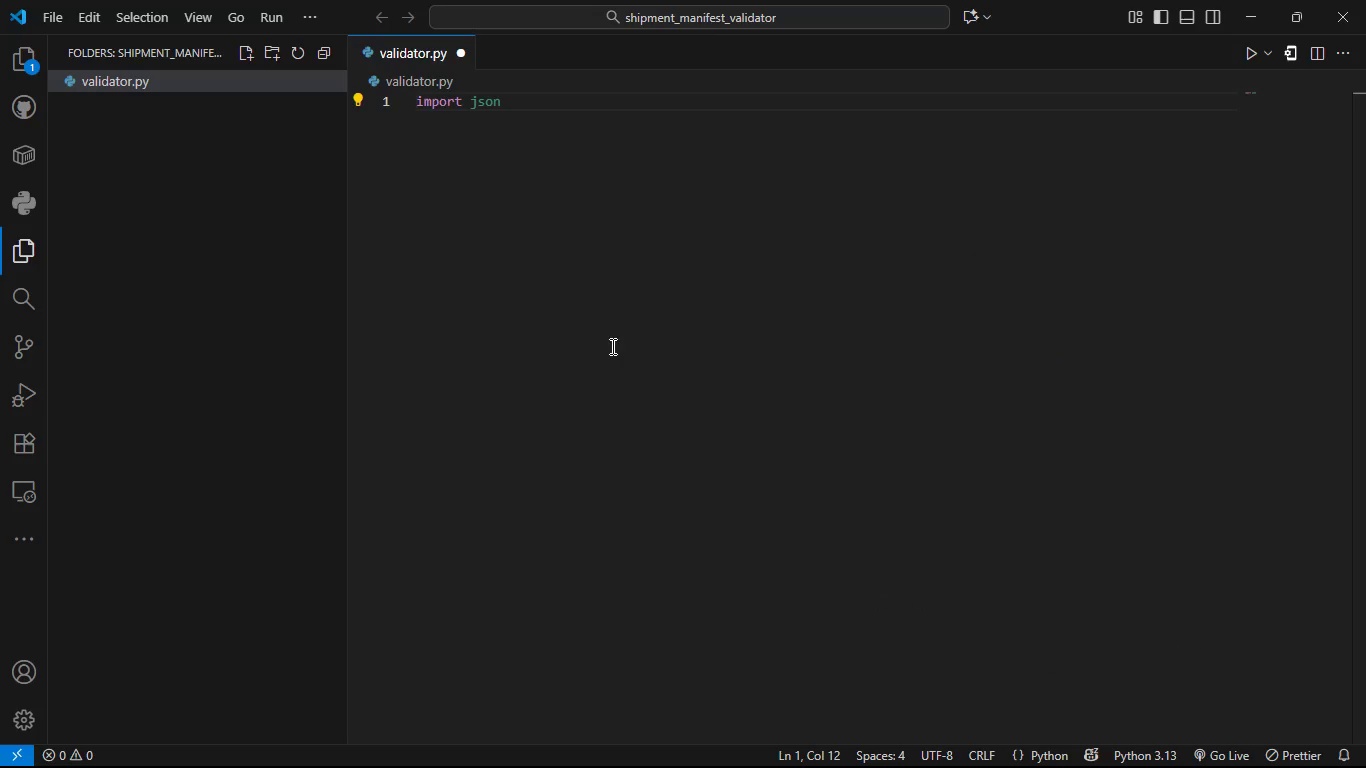 
key(Enter)
 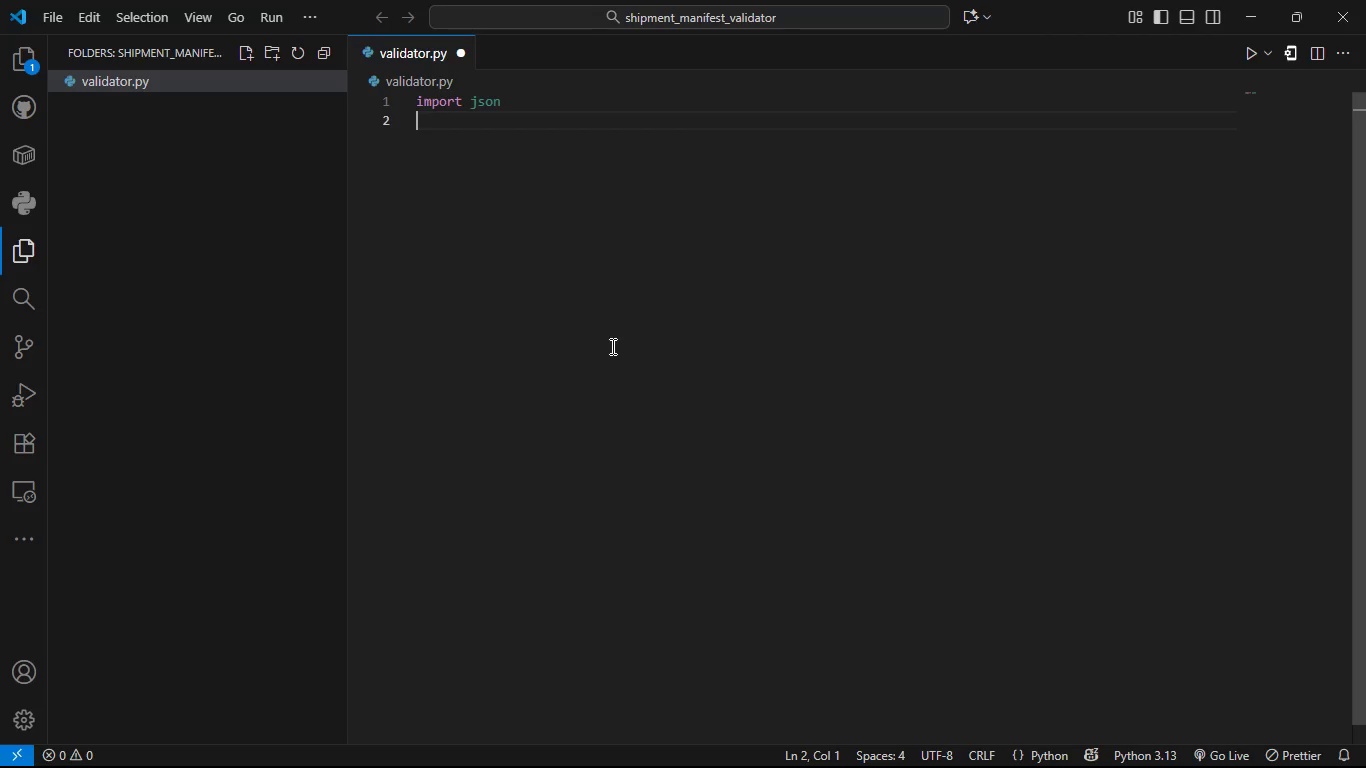 
type(o)
key(Backspace)
type(import sys)
 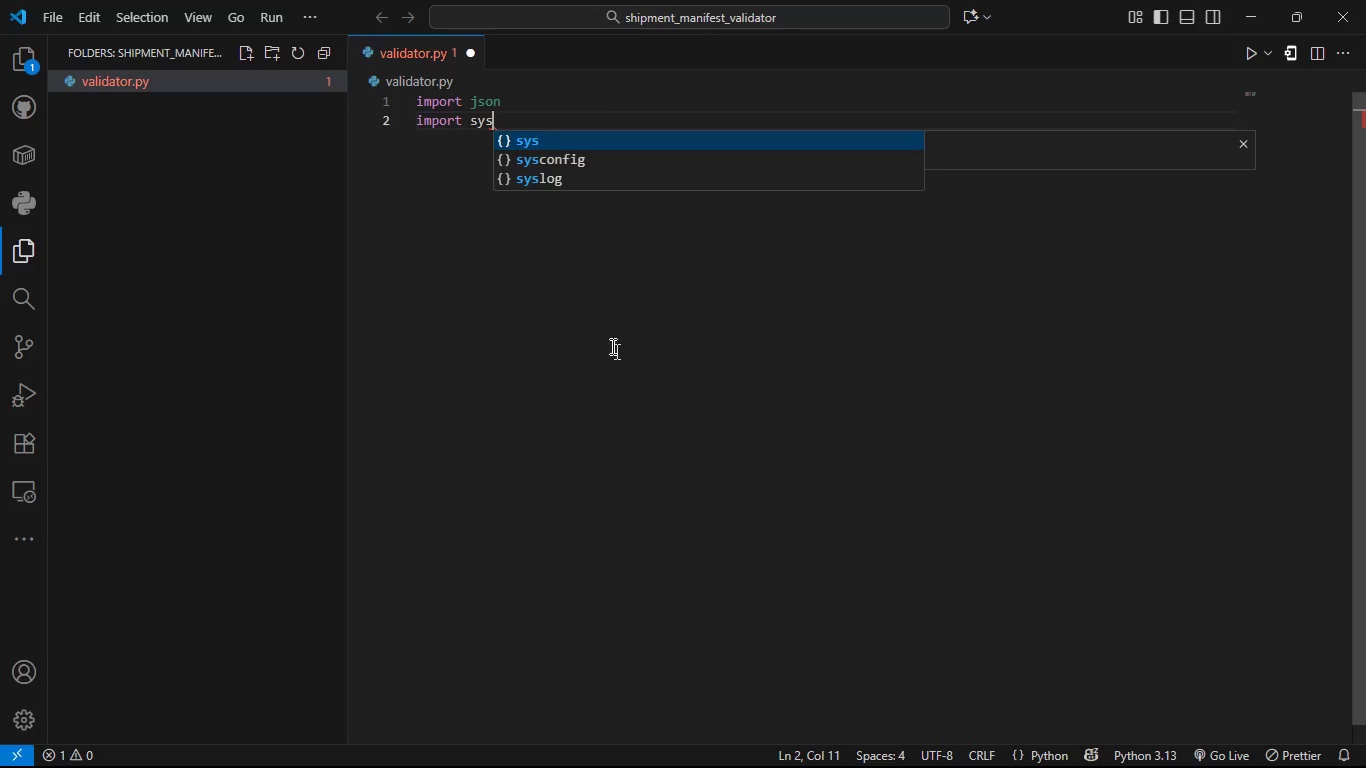 
key(Enter)
 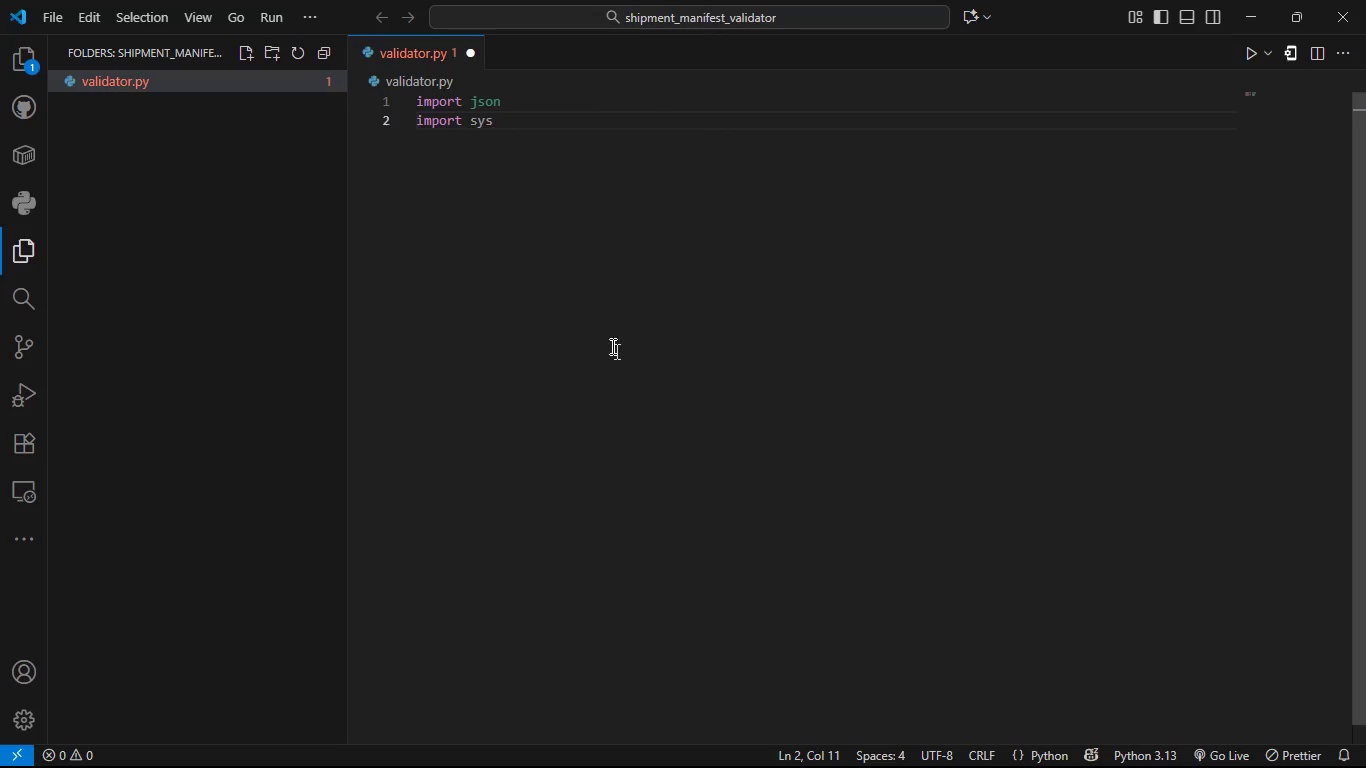 
type(im)
key(Backspace)
key(Backspace)
 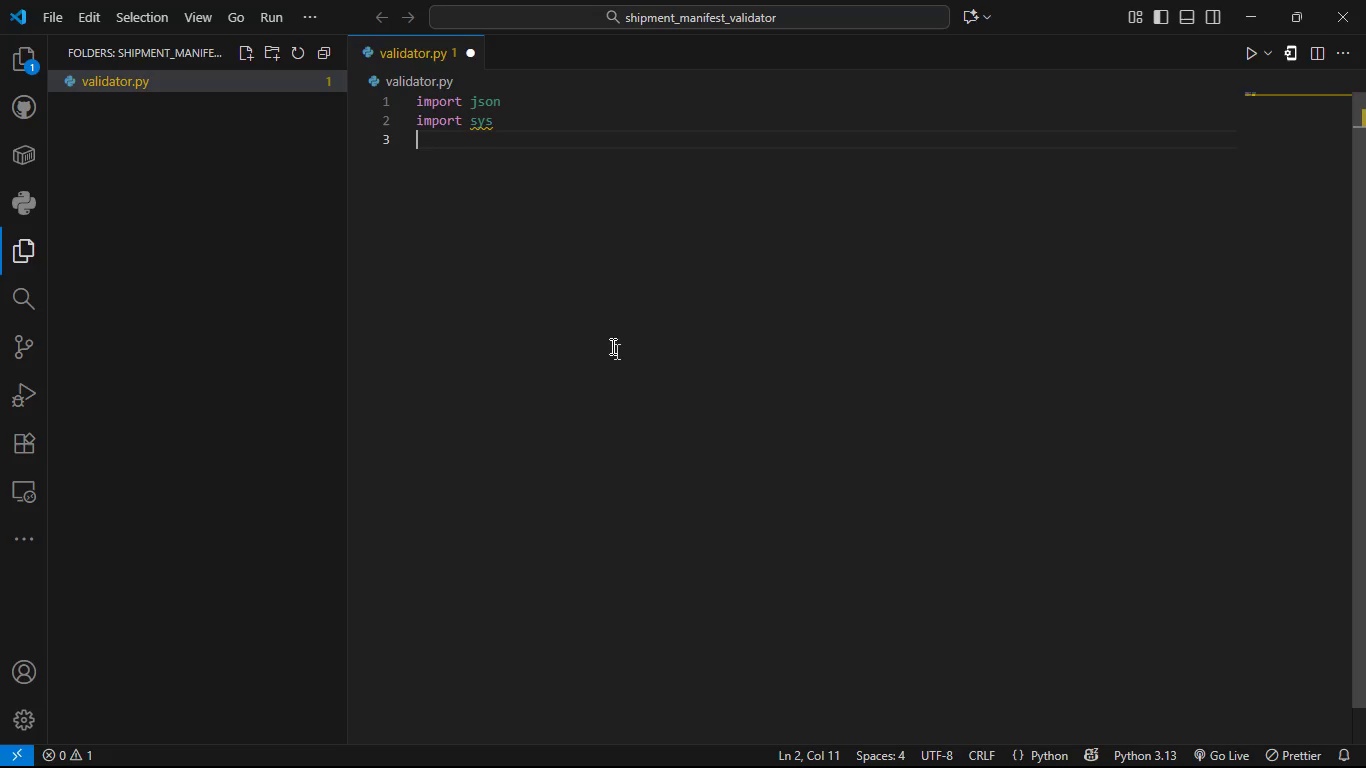 
key(Enter)
 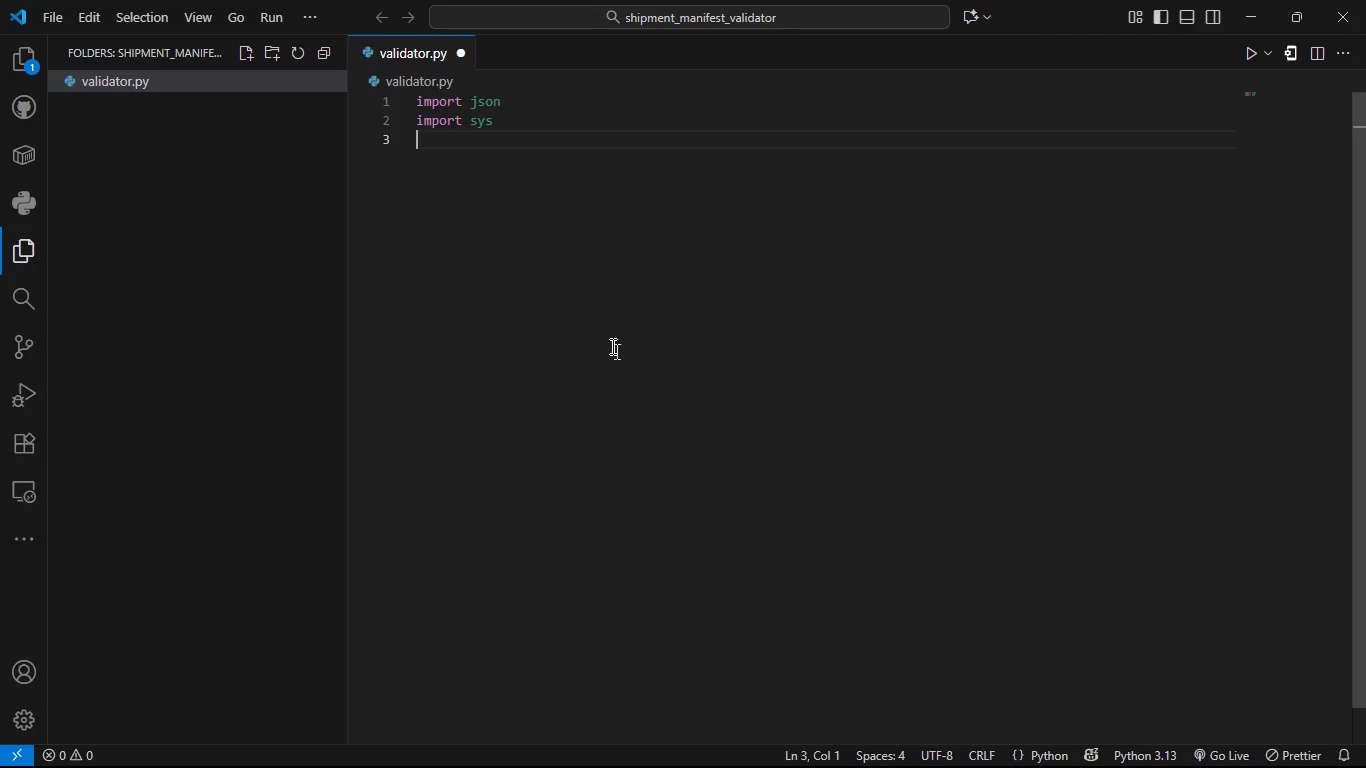 
type(import is)
key(Backspace)
key(Backspace)
type(os)
 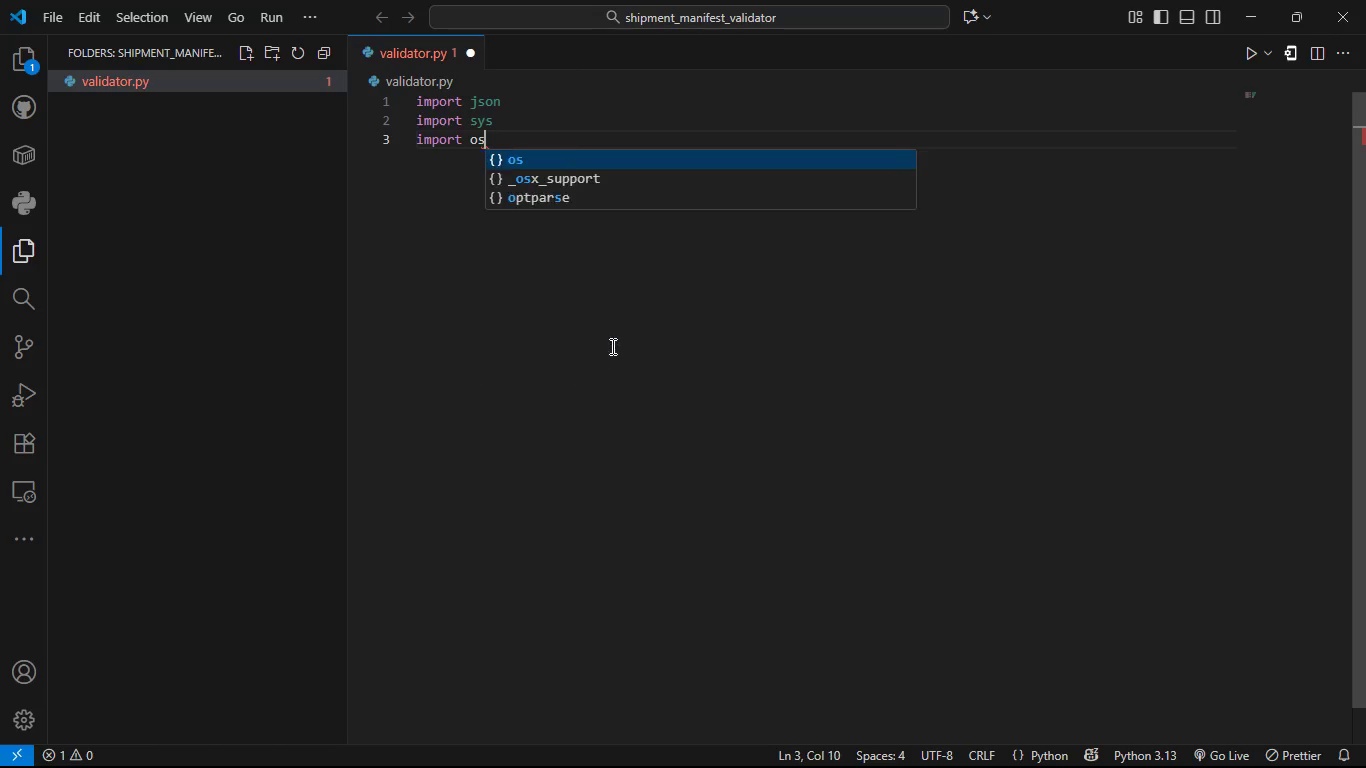 
key(Enter)
 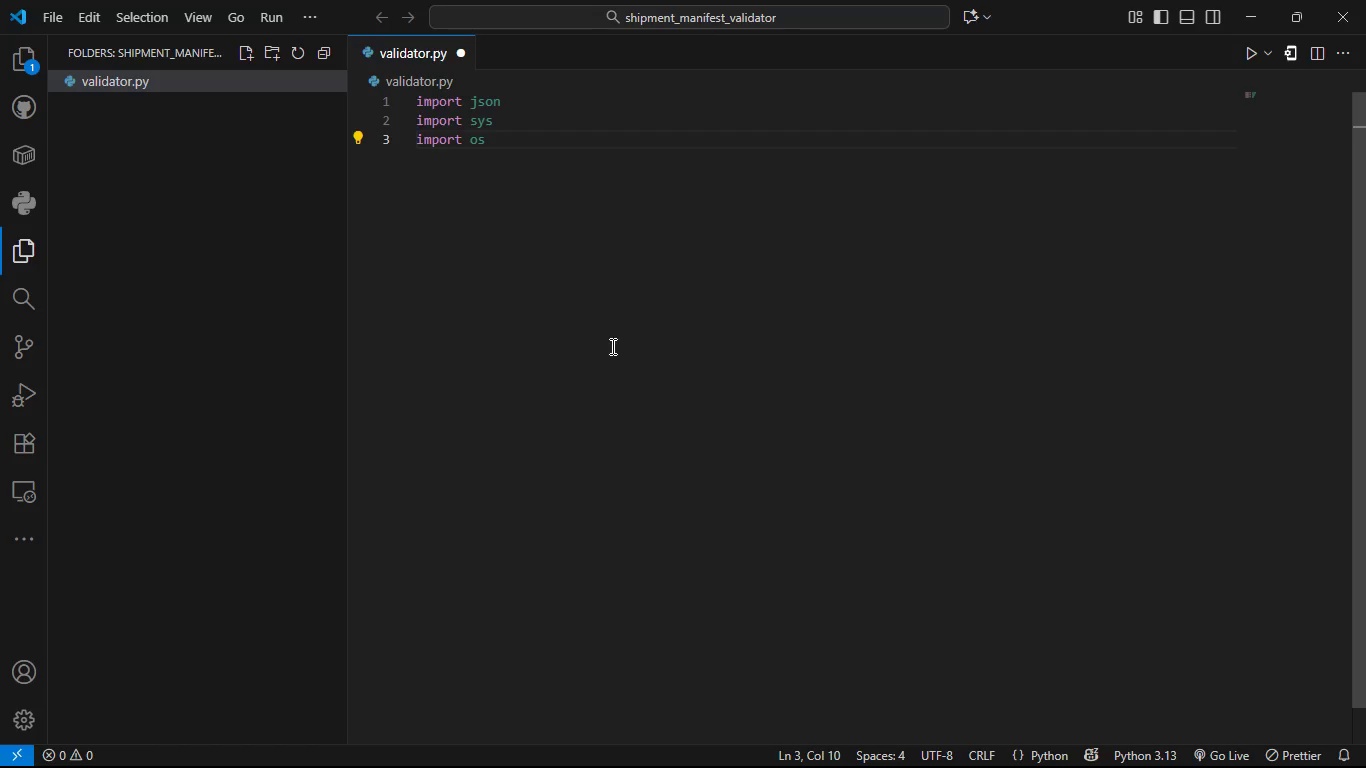 
key(Enter)
 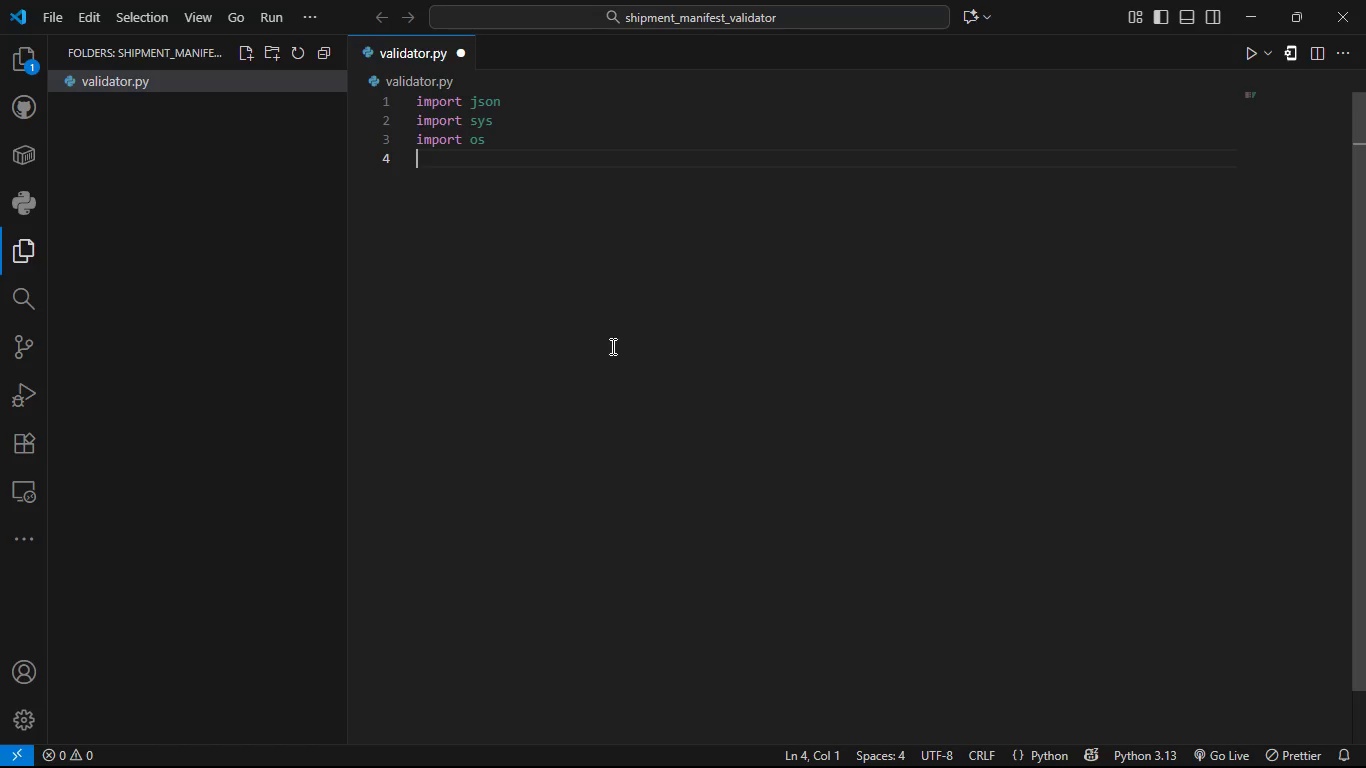 
type(from typing immport DICT)
key(Backspace)
key(Backspace)
key(Backspace)
key(Backspace)
key(Backspace)
key(Backspace)
key(Backspace)
key(Backspace)
key(Backspace)
key(Backspace)
type(port Dict, l)
key(Backspace)
type(List, Tuple)
 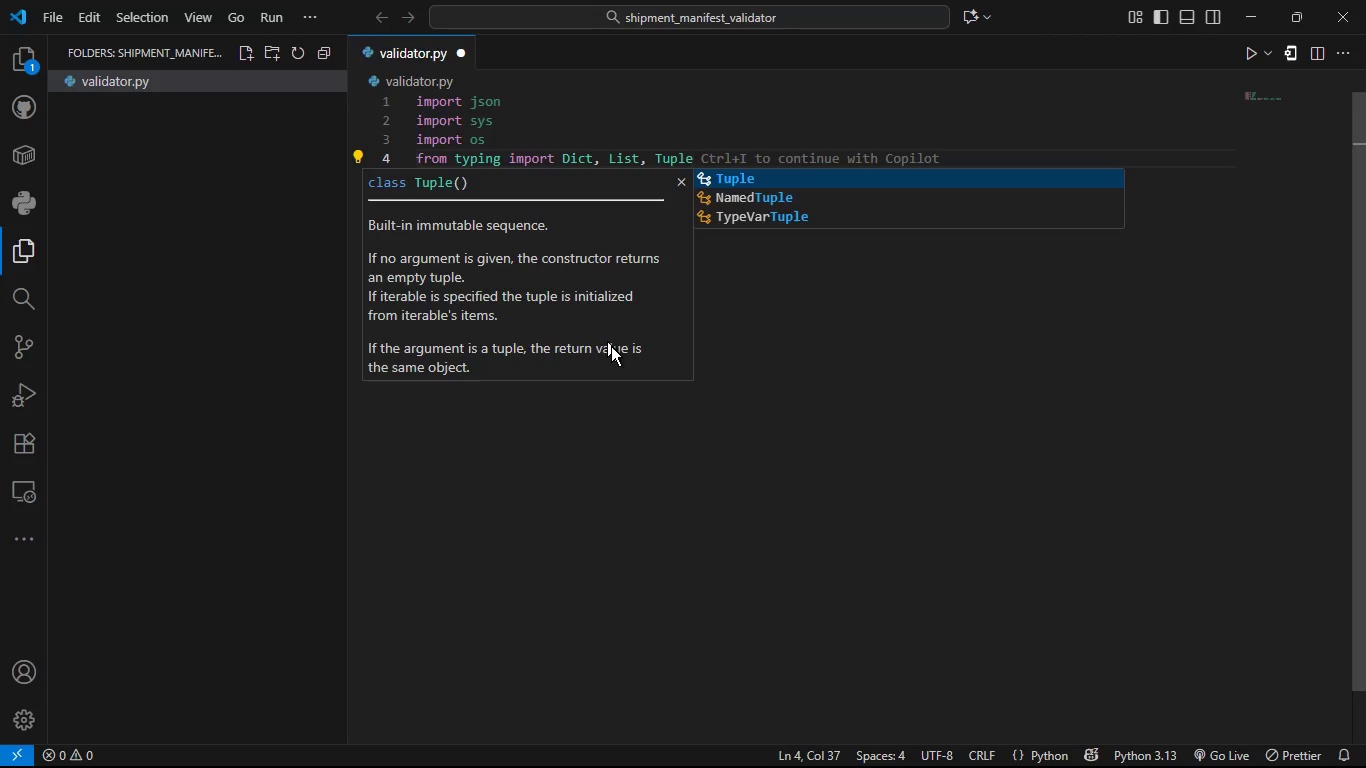 
key(Enter)
 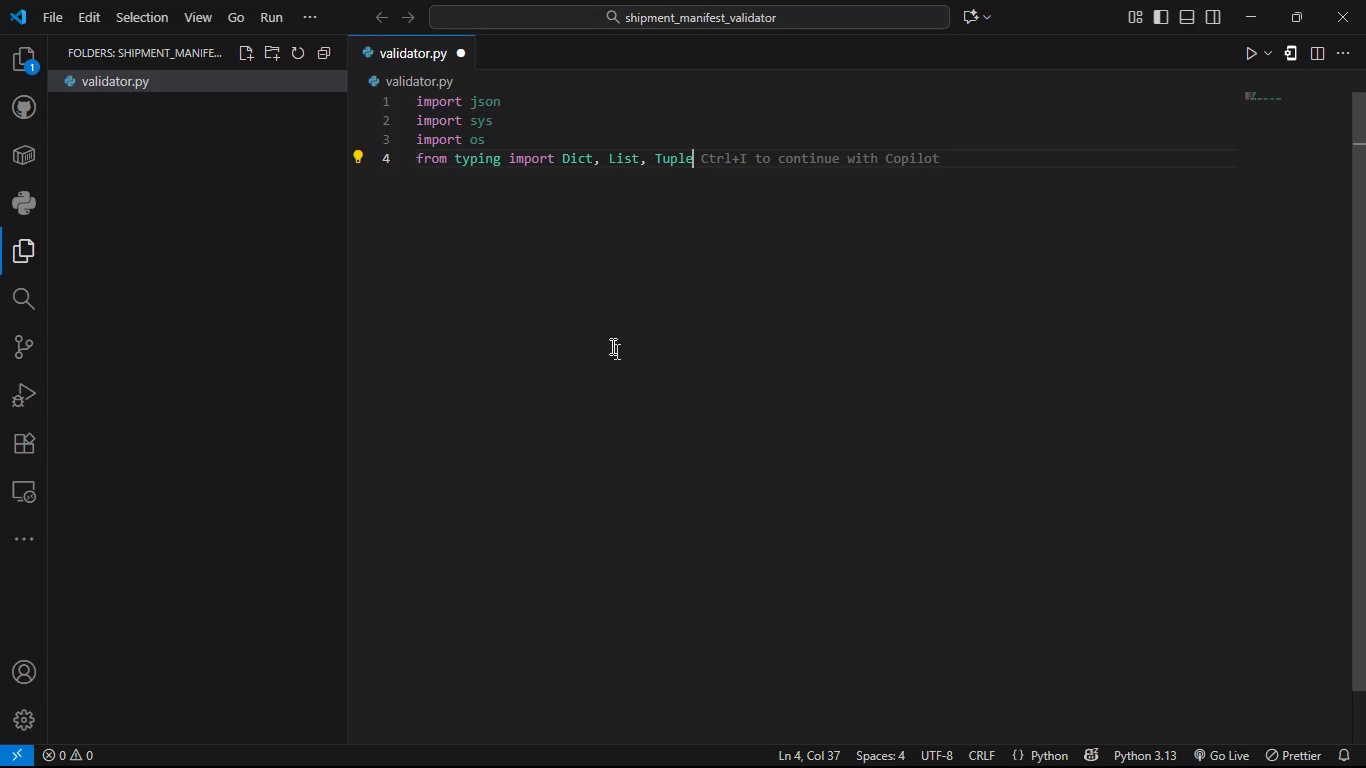 
key(Enter)
 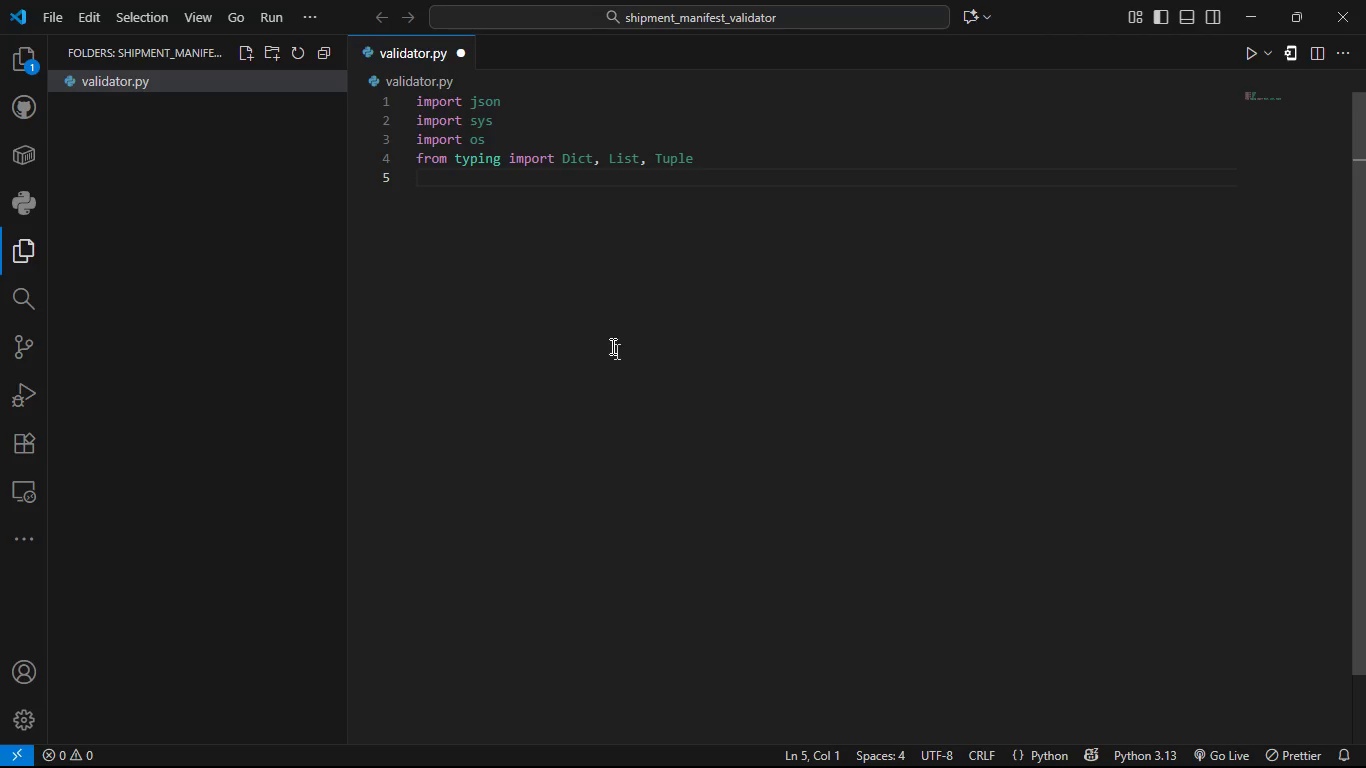 
type(from jsdon)
key(Backspace)
key(Backspace)
key(Backspace)
type(on)
 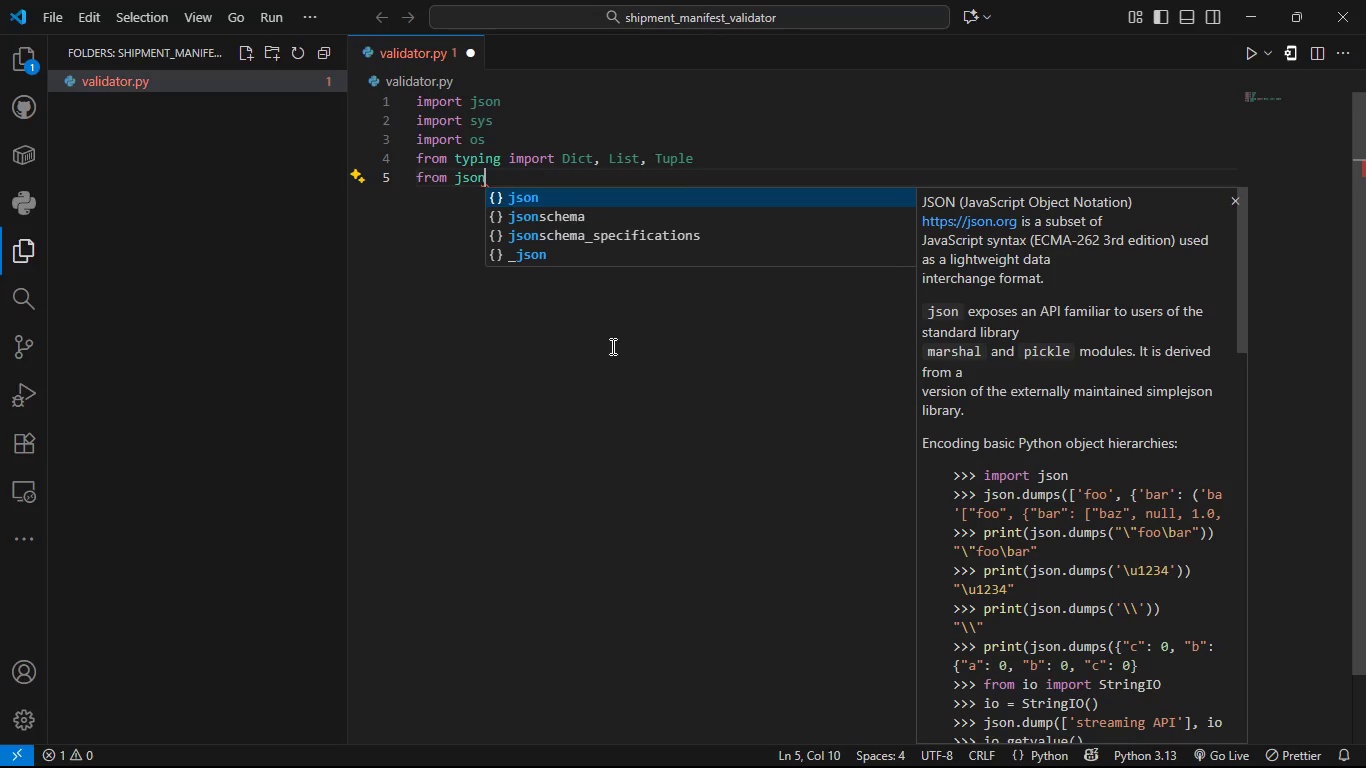 
key(ArrowDown)
 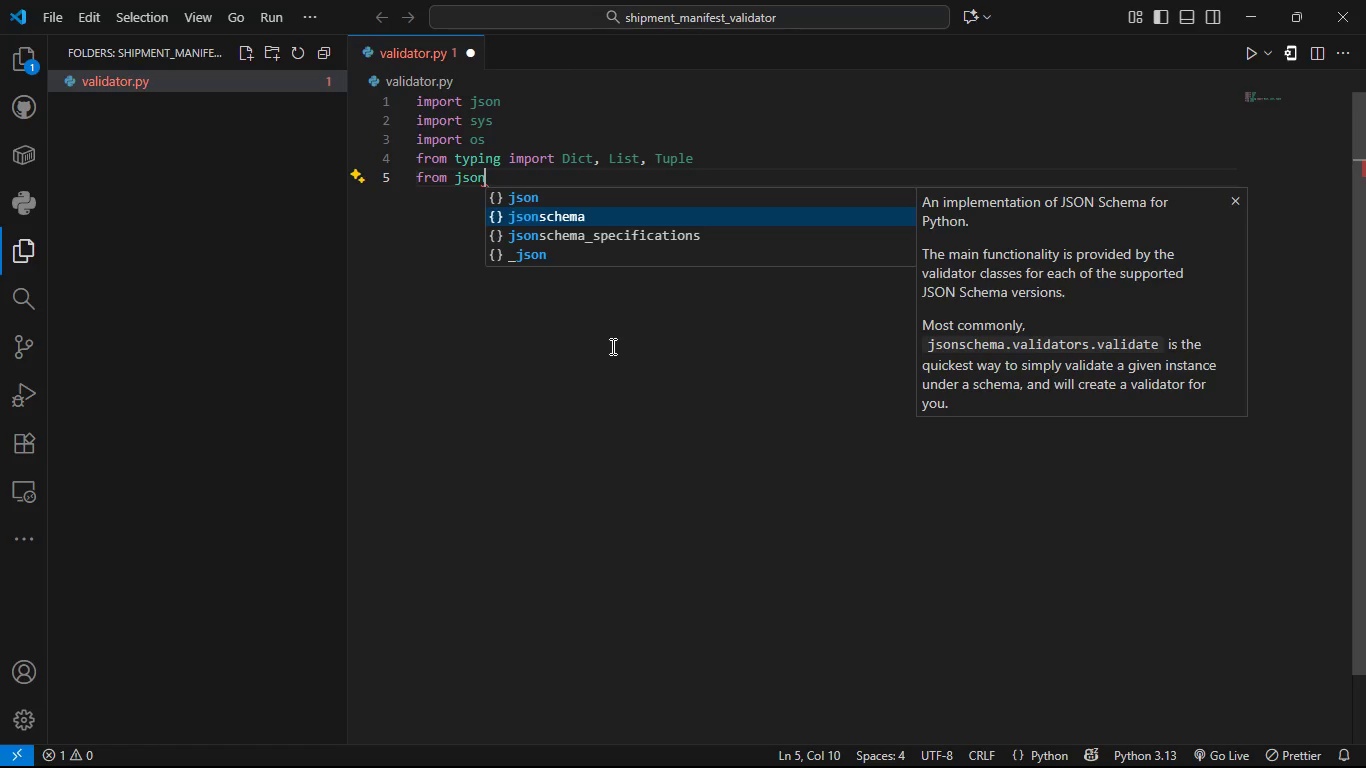 
key(Tab)
type( import validate, ValidationError,)
 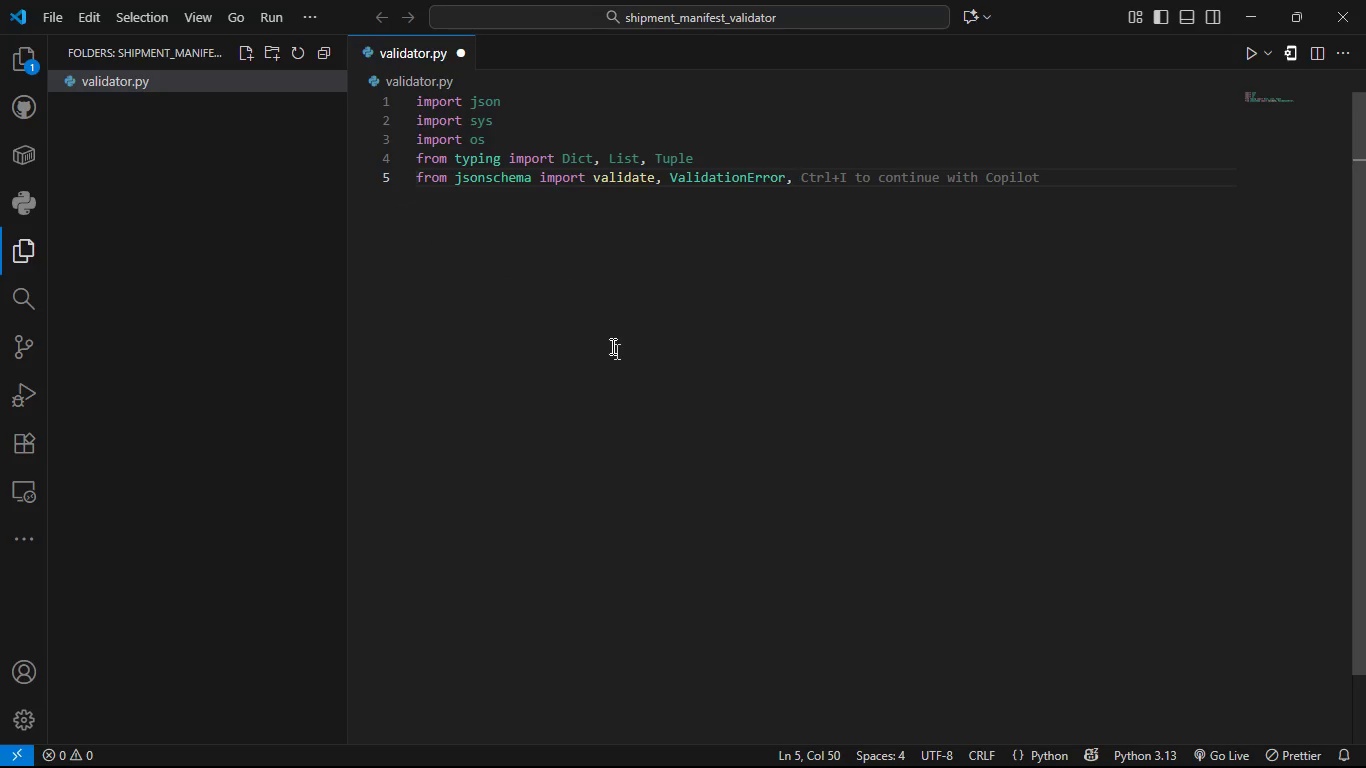 
key(Enter)
 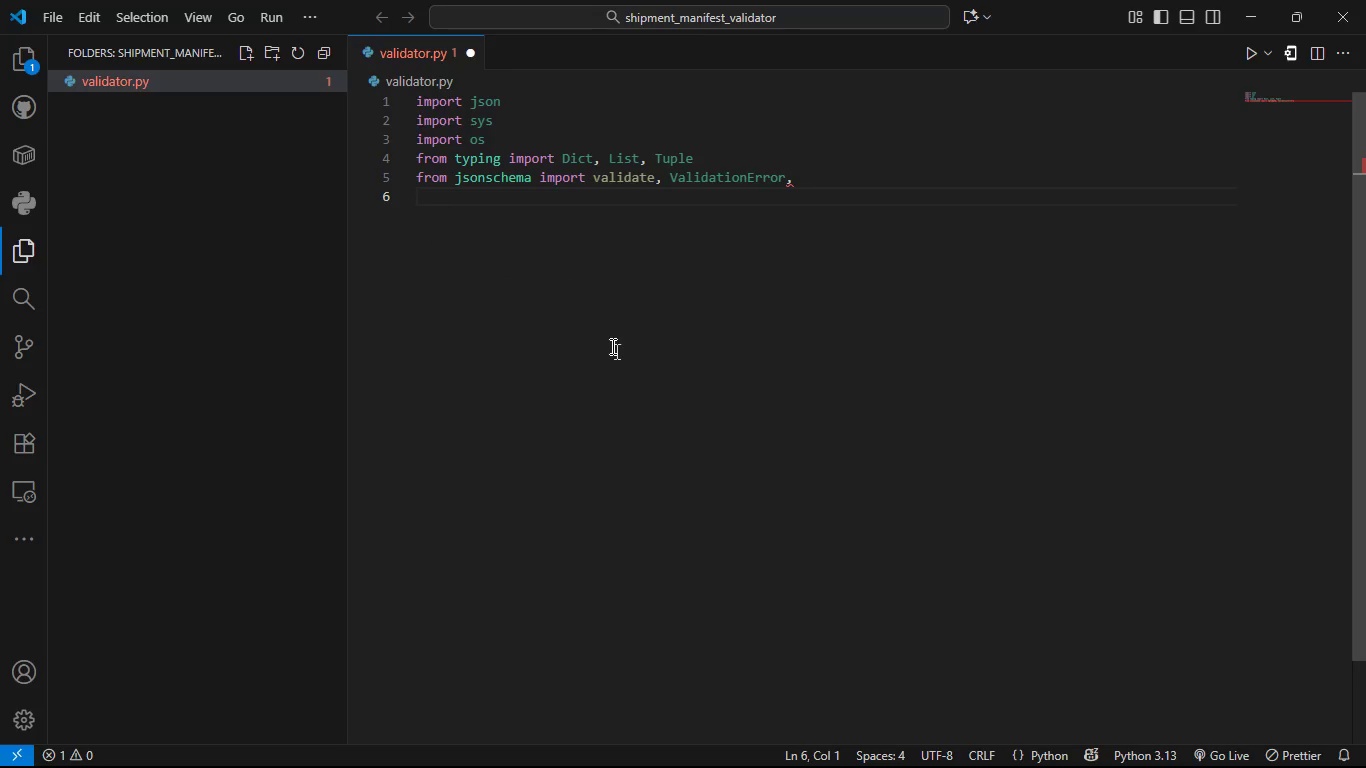 
key(Tab)
key(Tab)
type(SchemaError)
 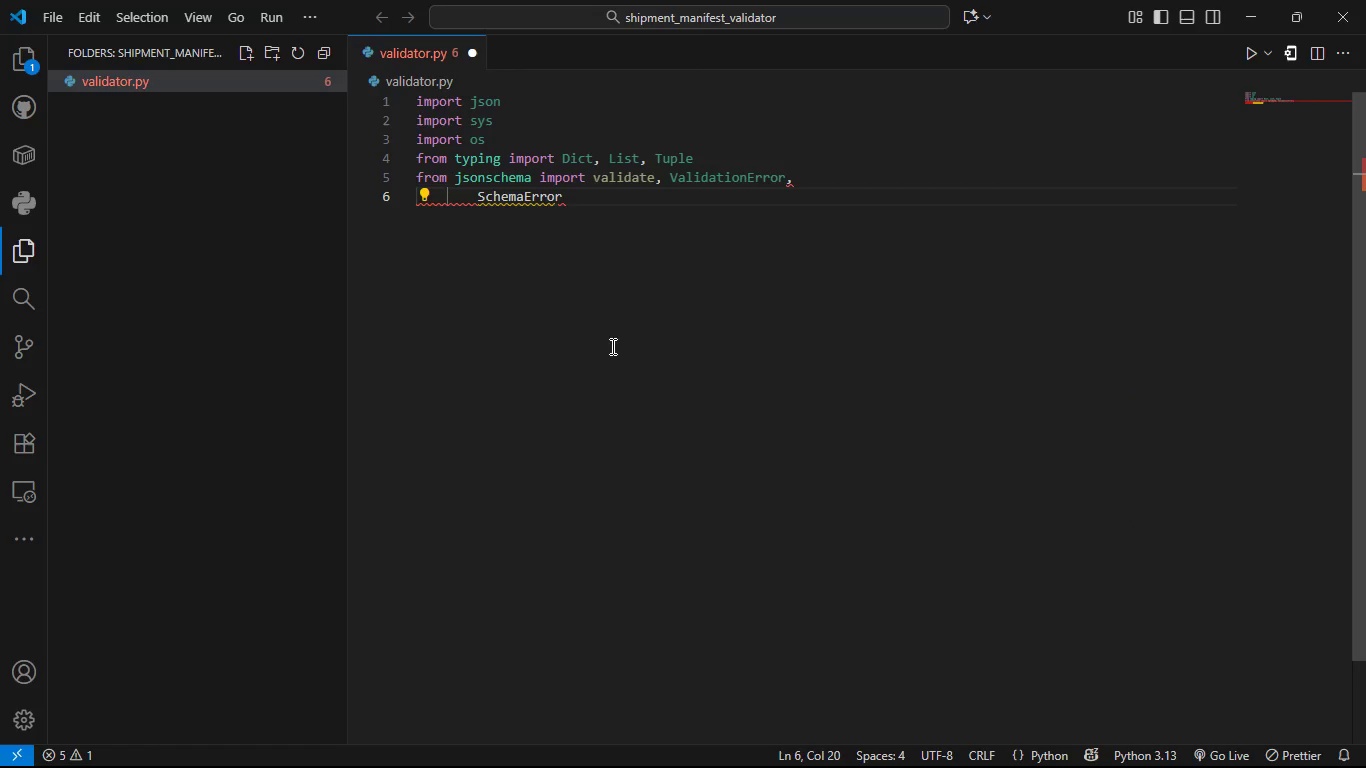 
key(Enter)
 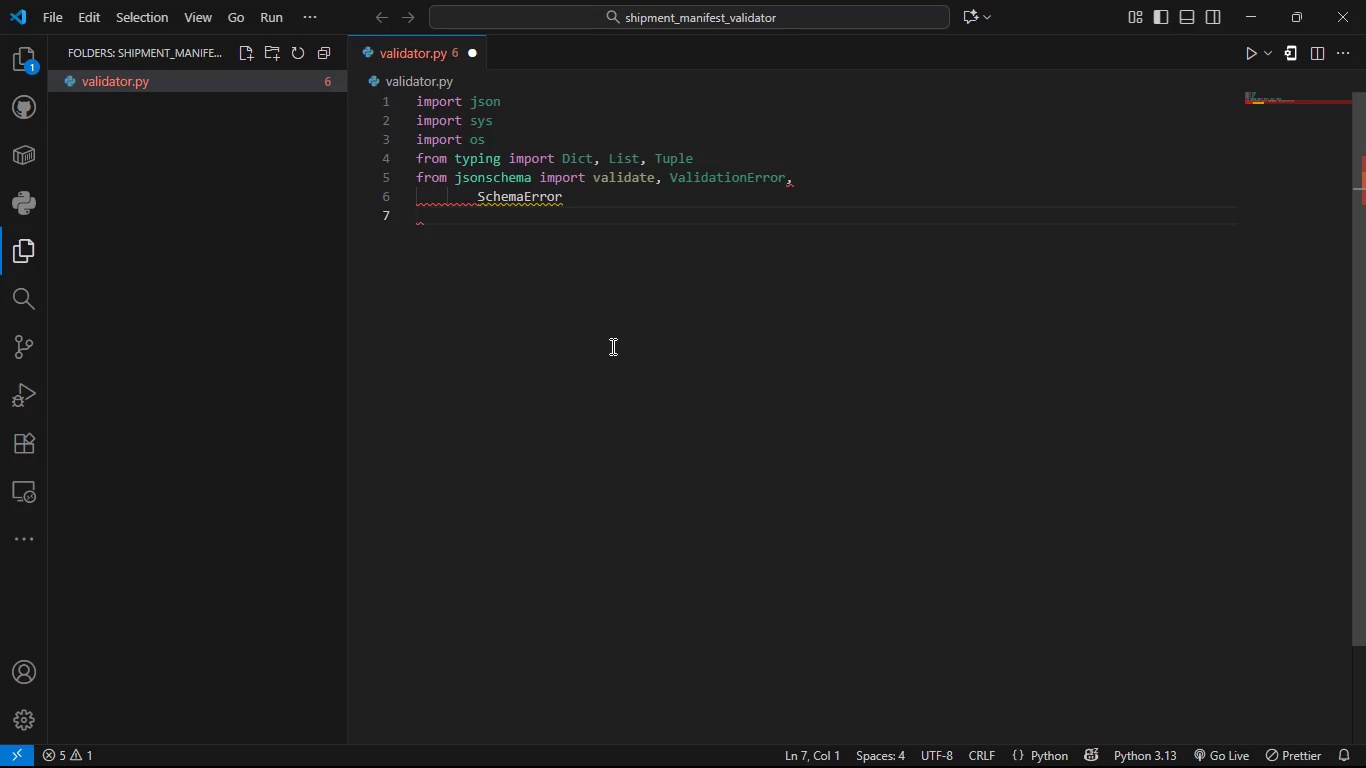 
key(ArrowUp)
 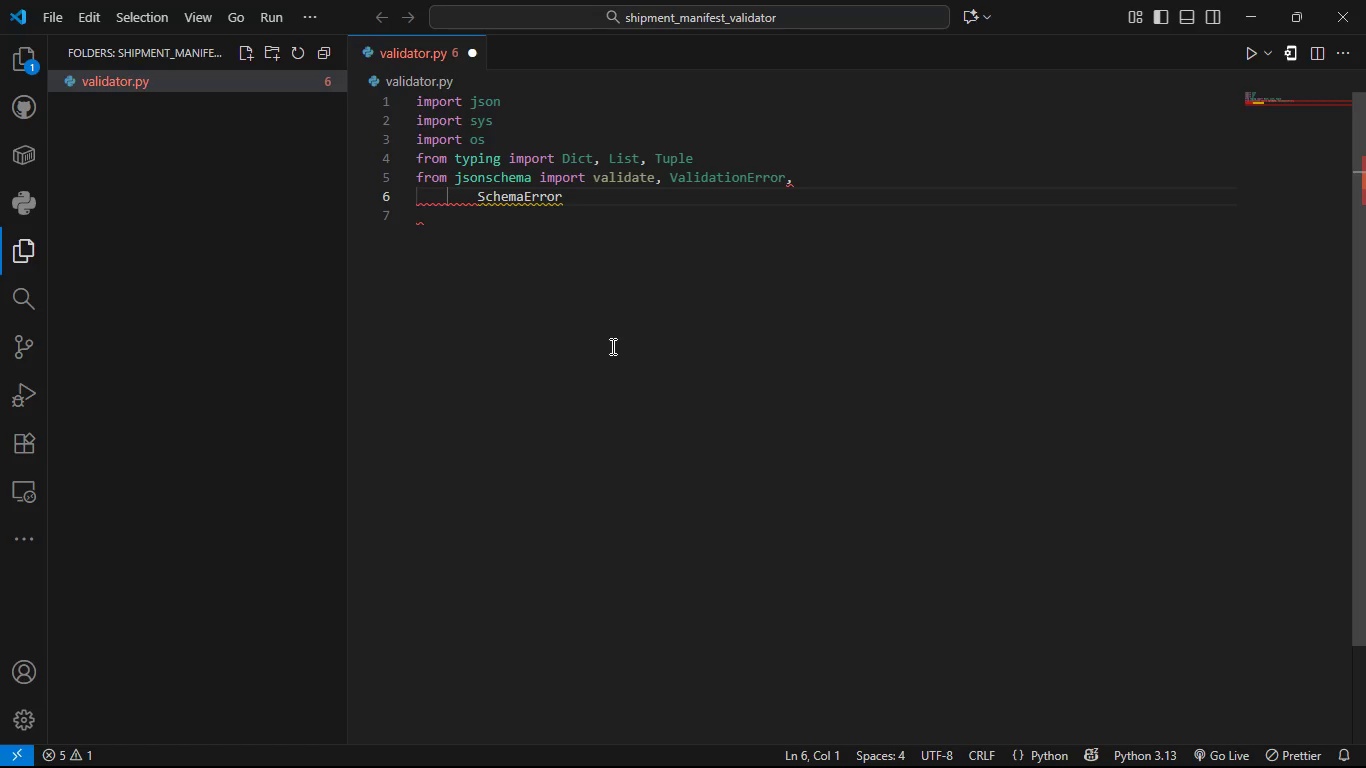 
key(ArrowRight)
 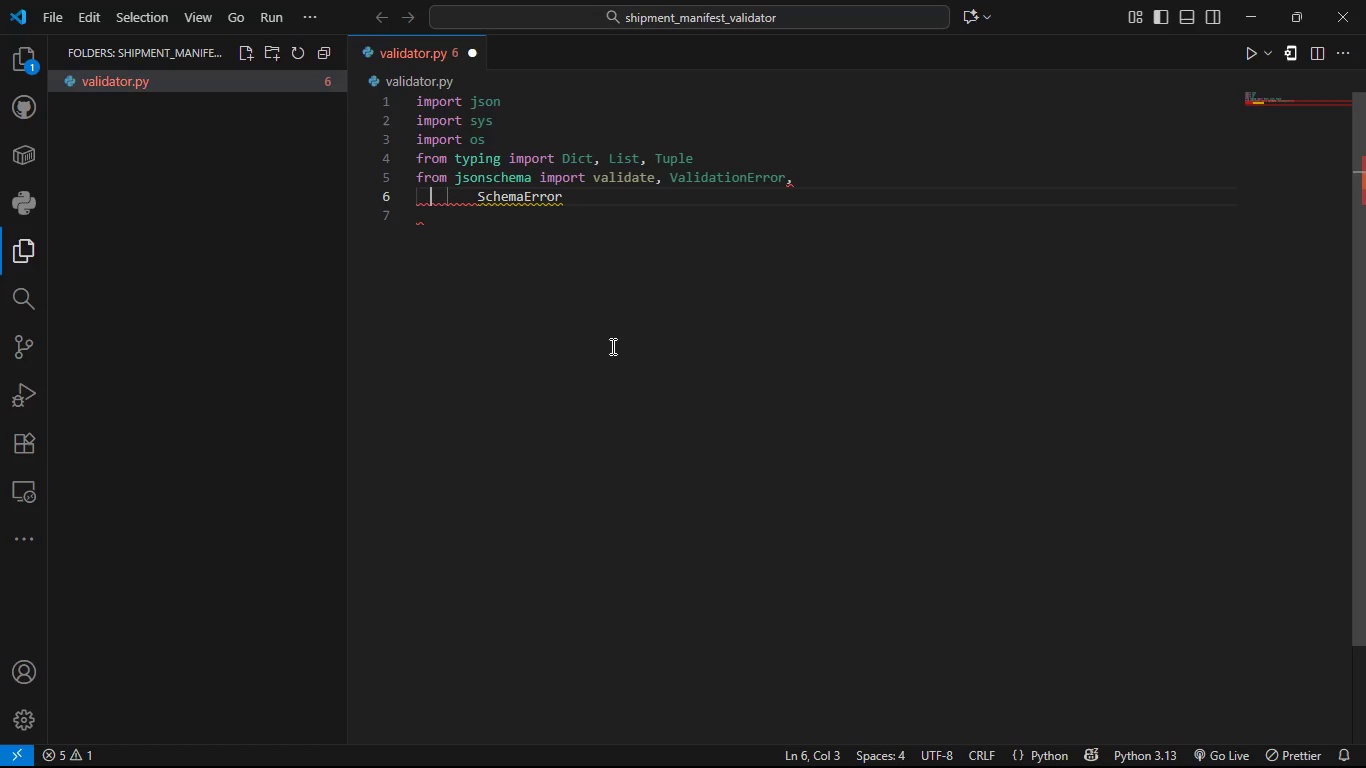 
key(ArrowRight)
 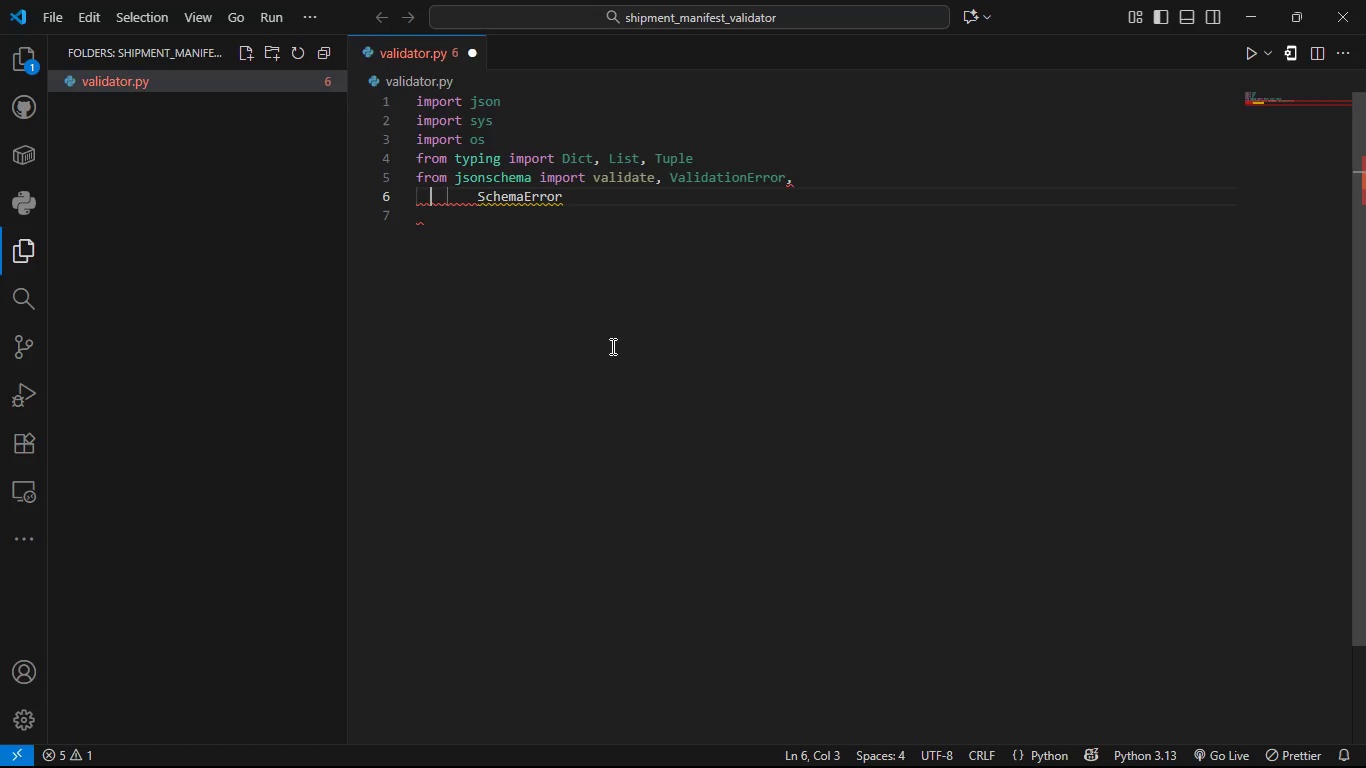 
key(ArrowRight)
 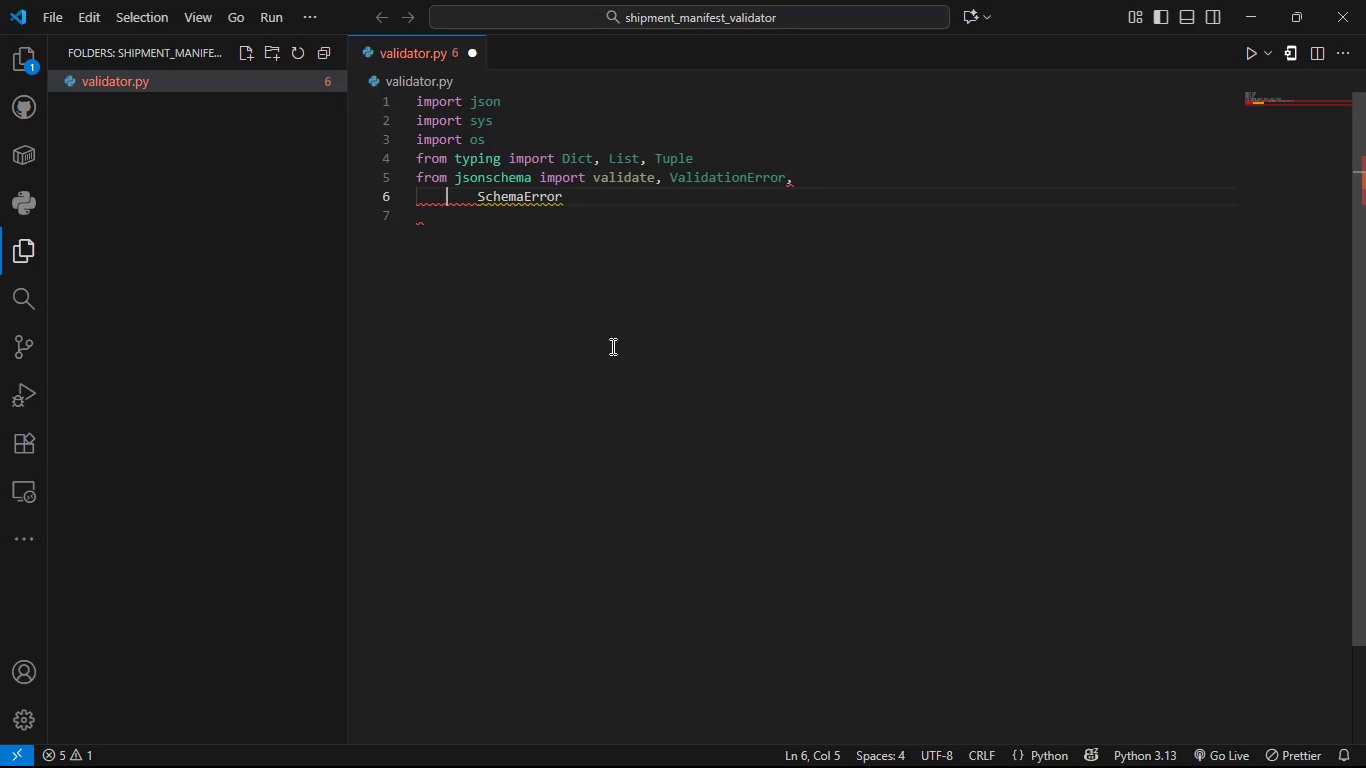 
key(ArrowRight)
 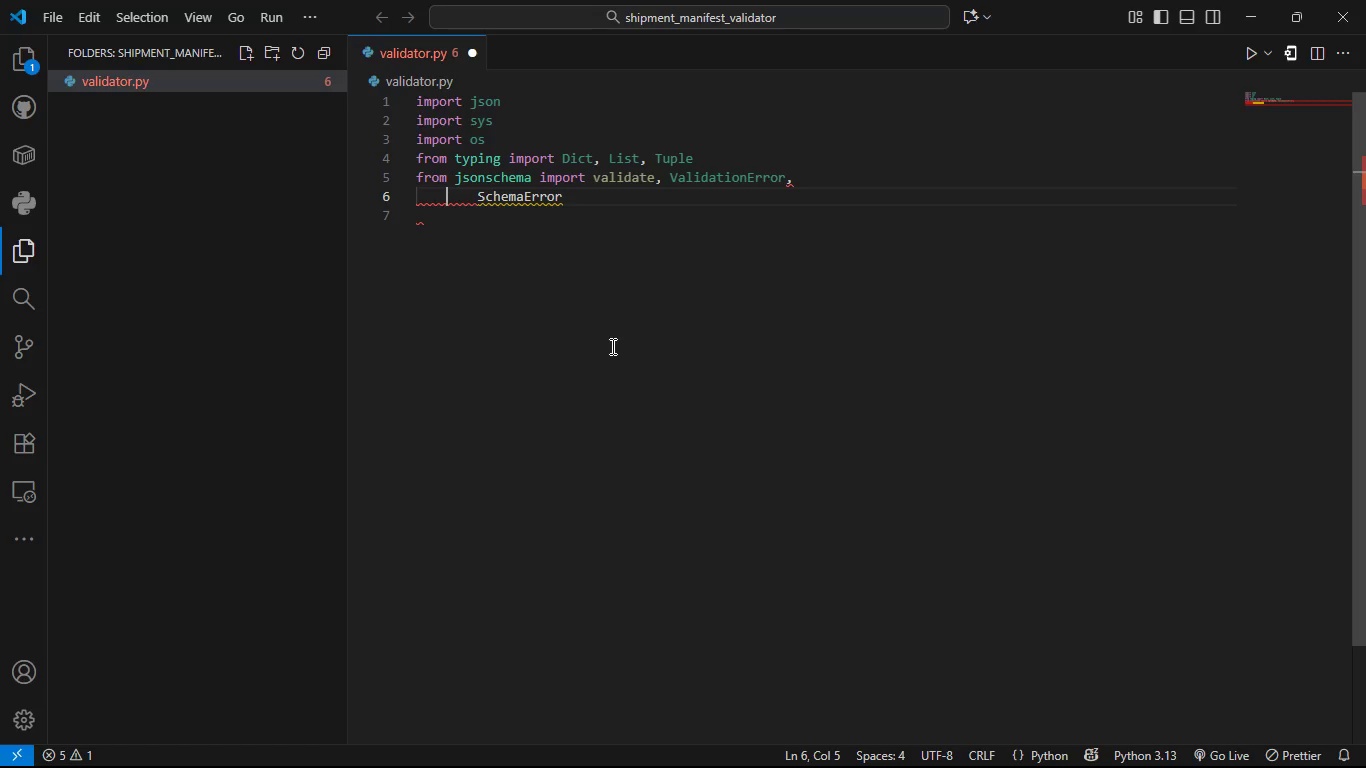 
key(ArrowRight)
 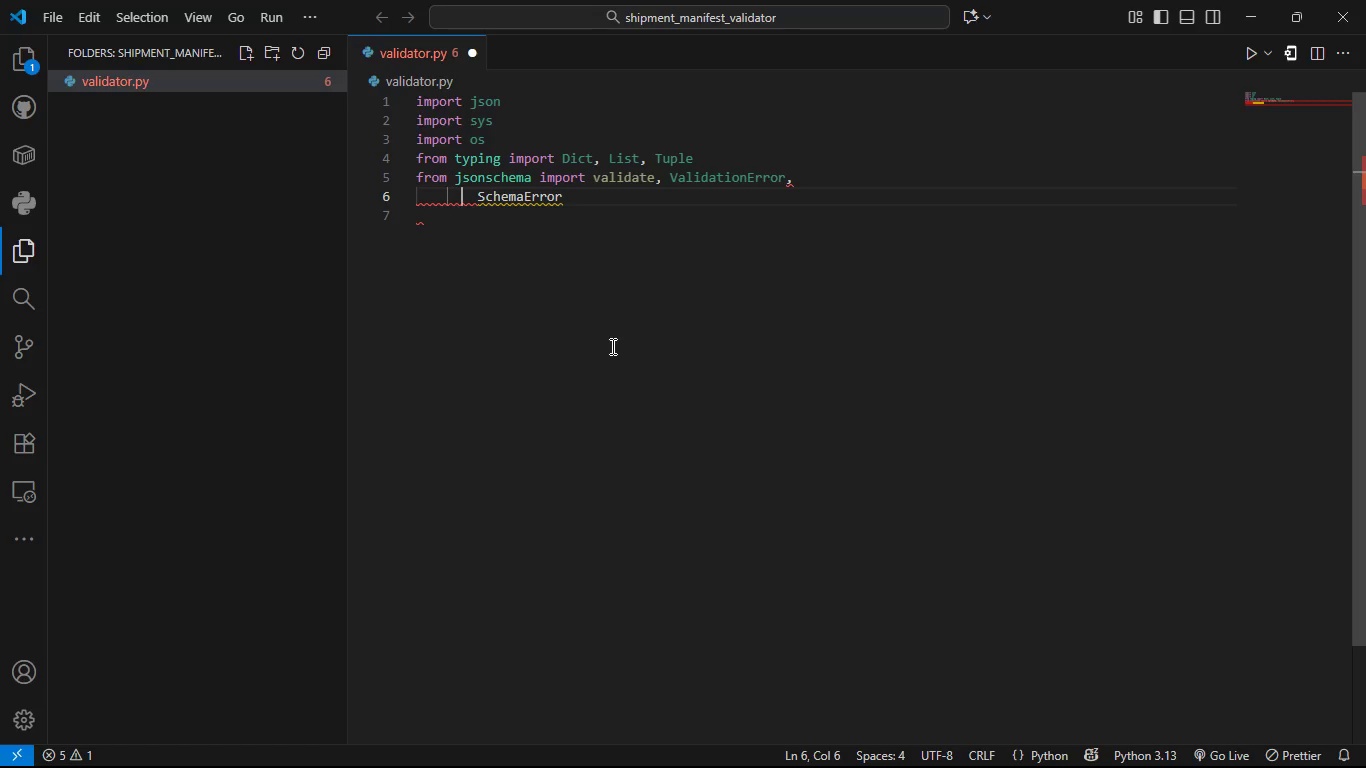 
key(ArrowRight)
 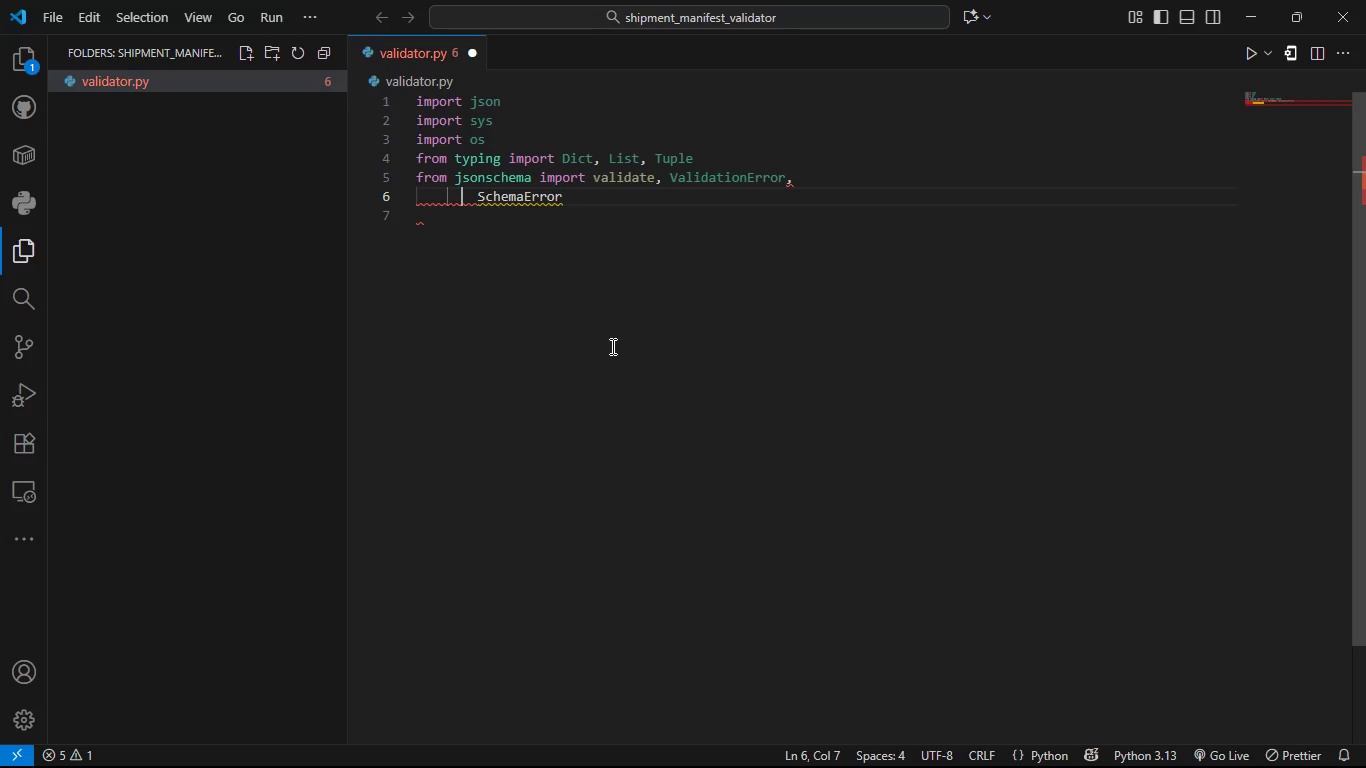 
key(ArrowRight)
 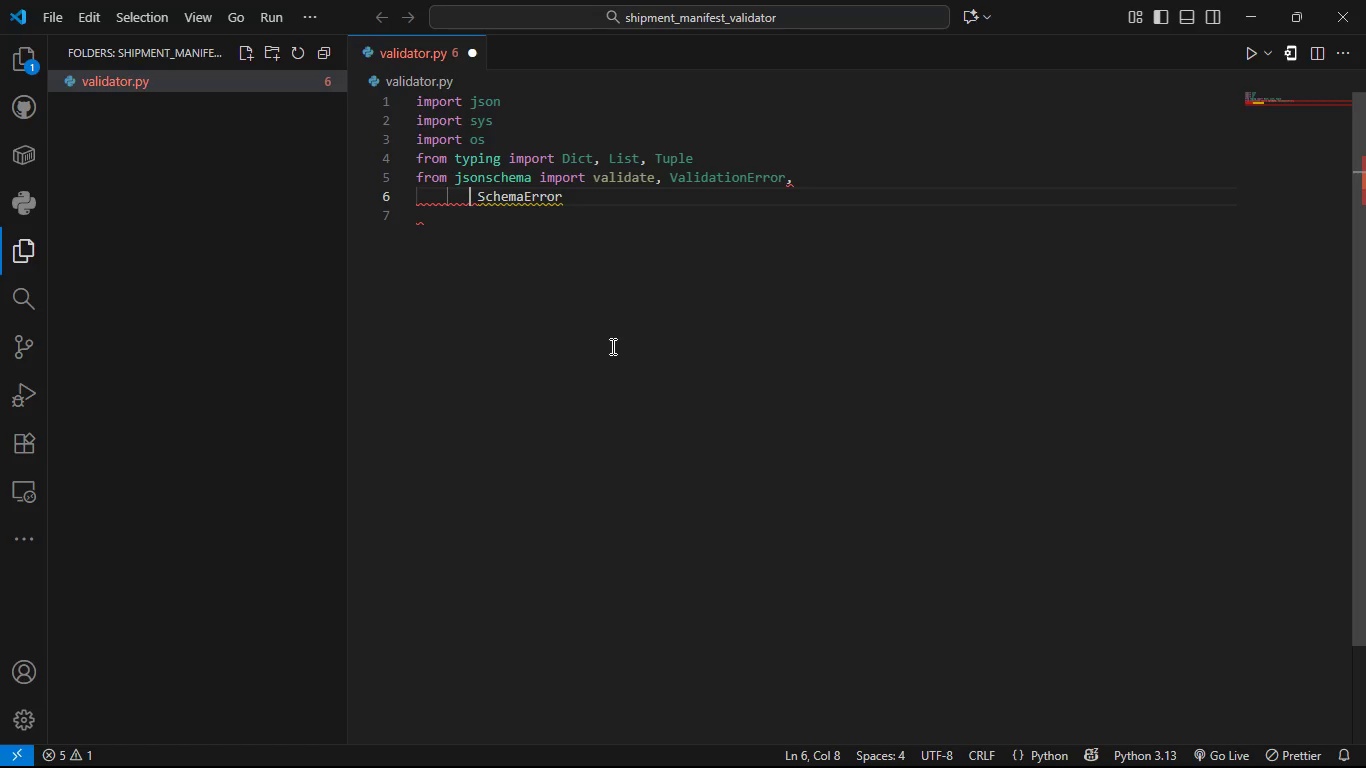 
key(ArrowRight)
 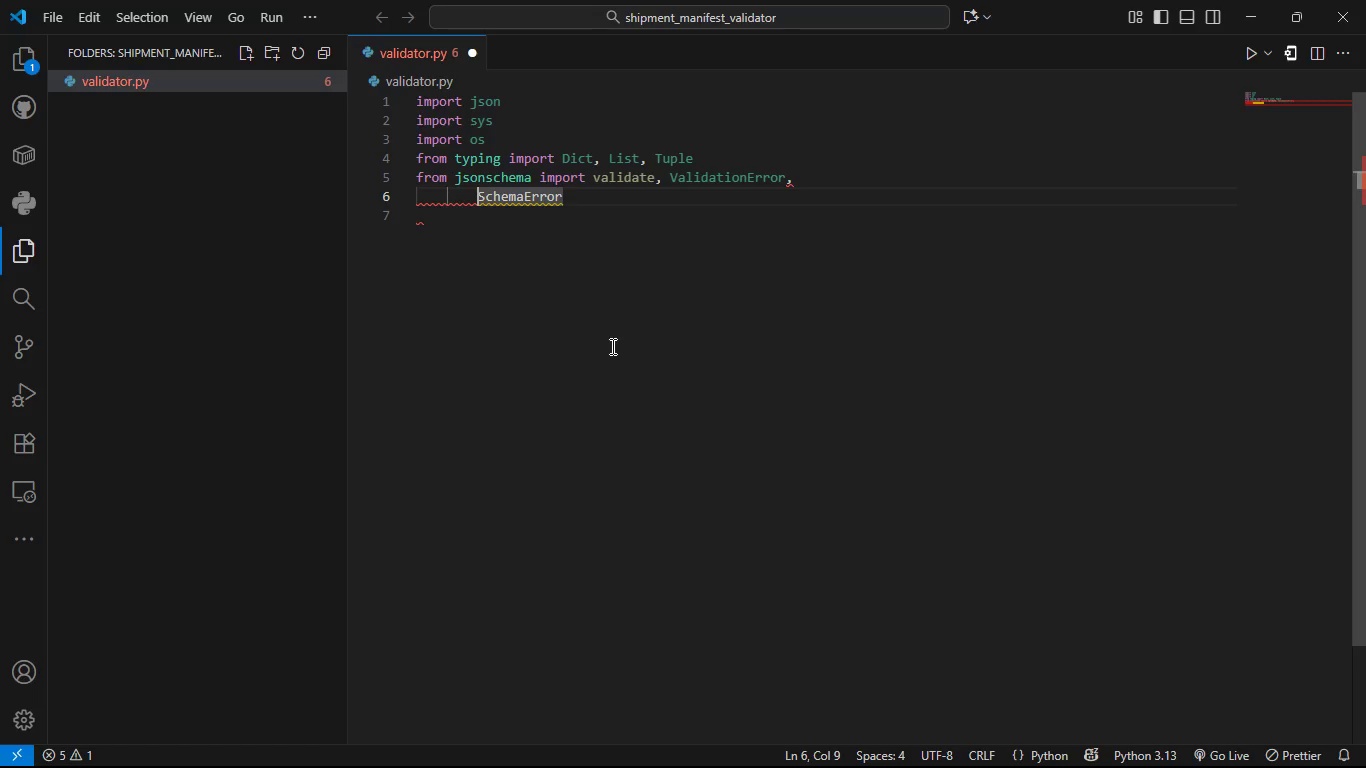 
key(Backspace)
 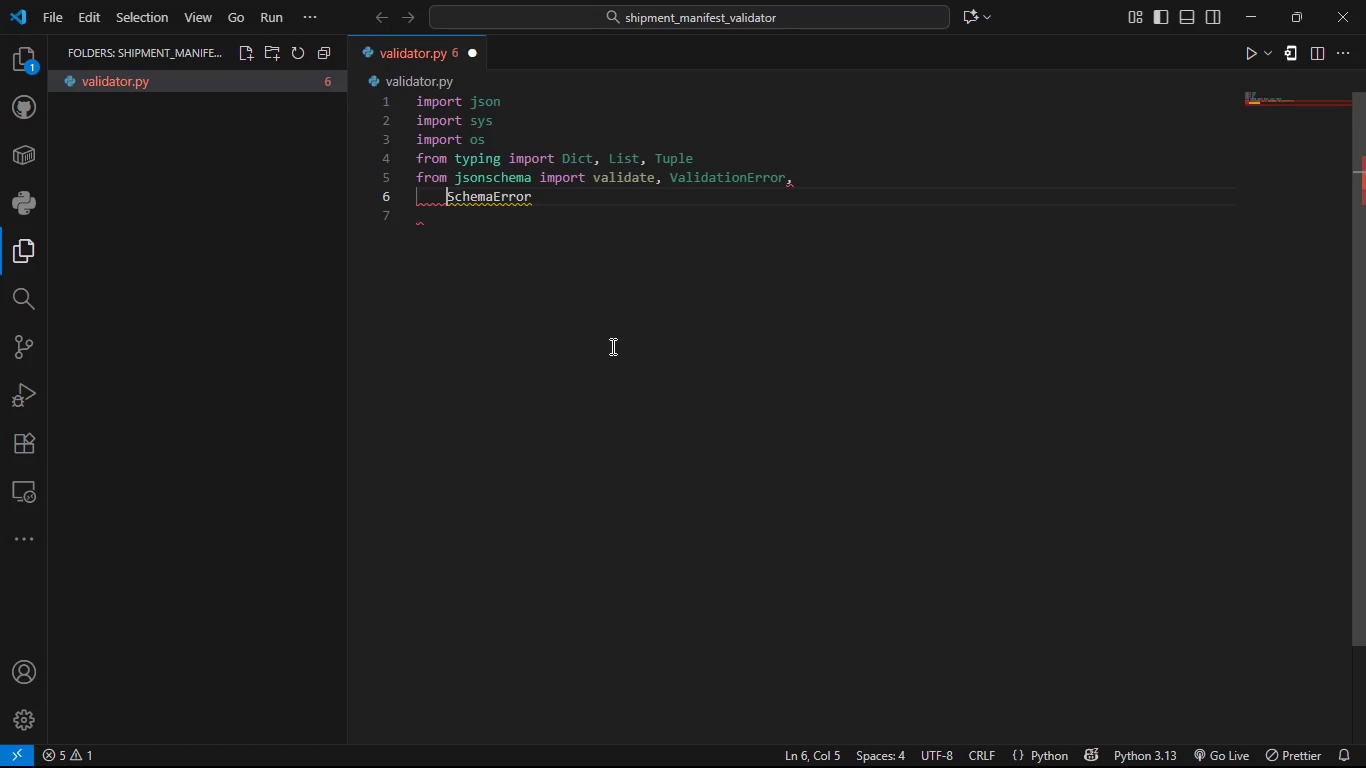 
key(Backspace)
 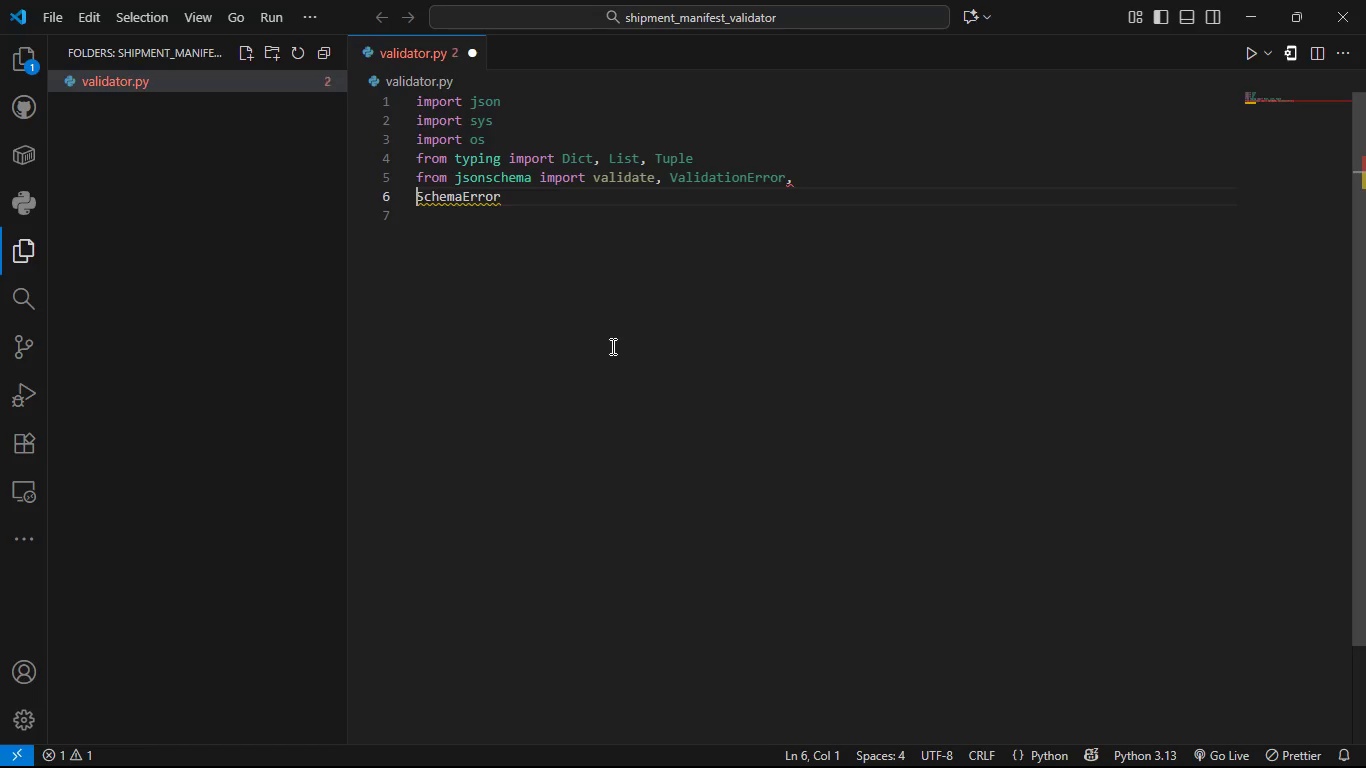 
key(Backspace)
 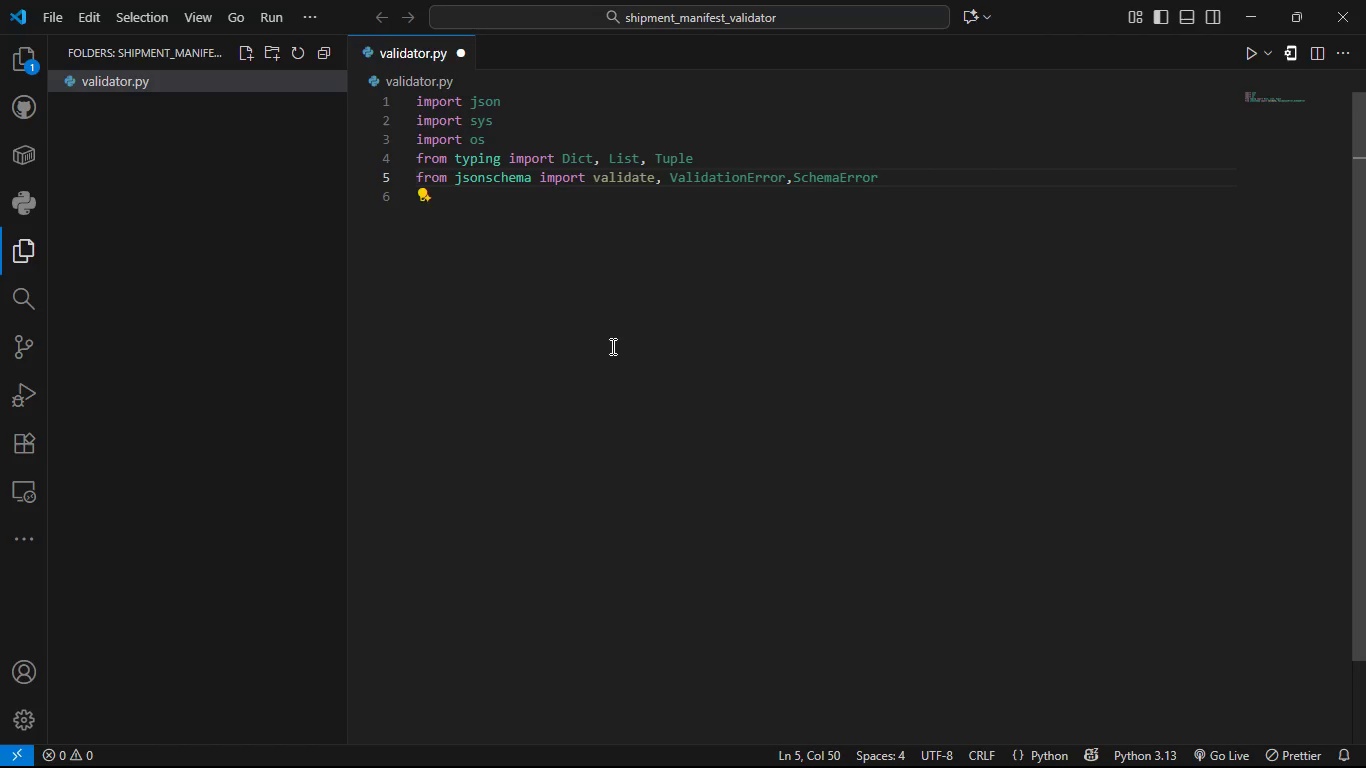 
key(Space)
 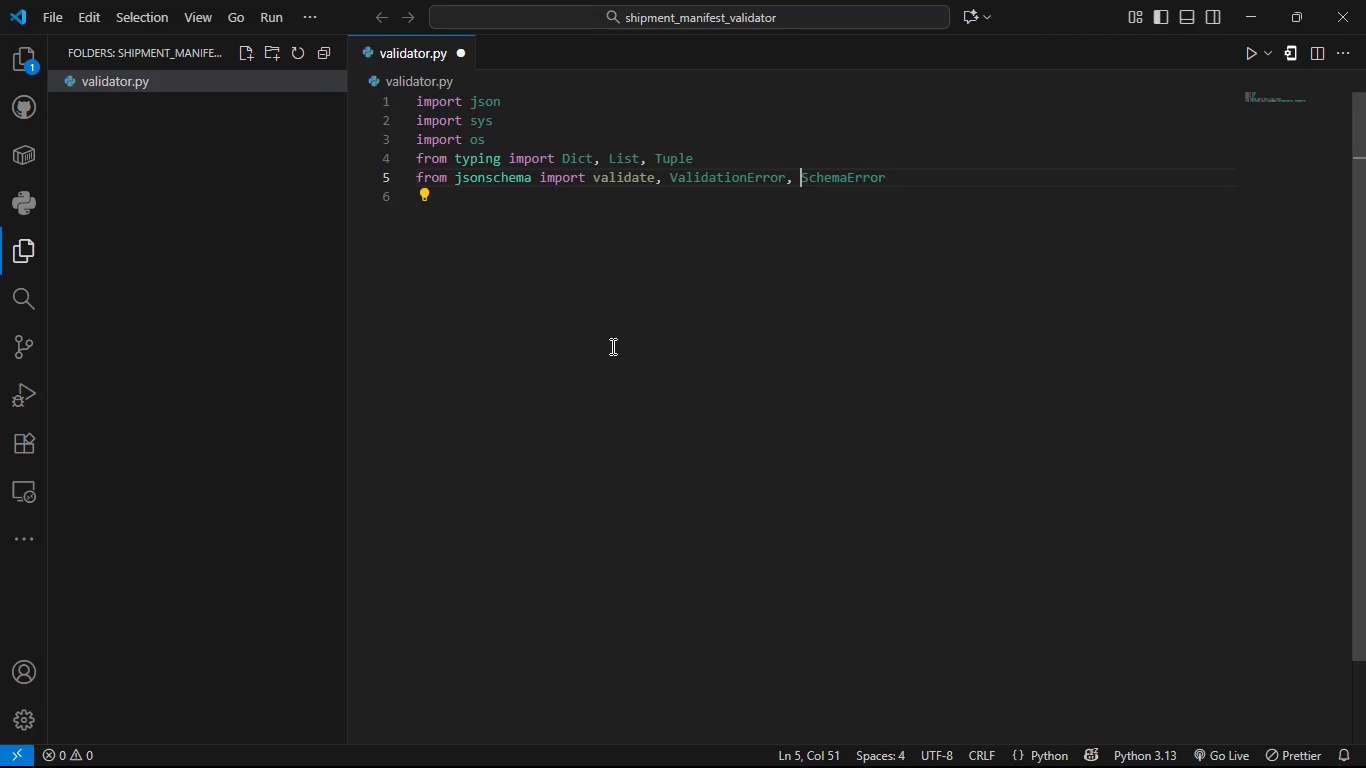 
key(ArrowDown)
 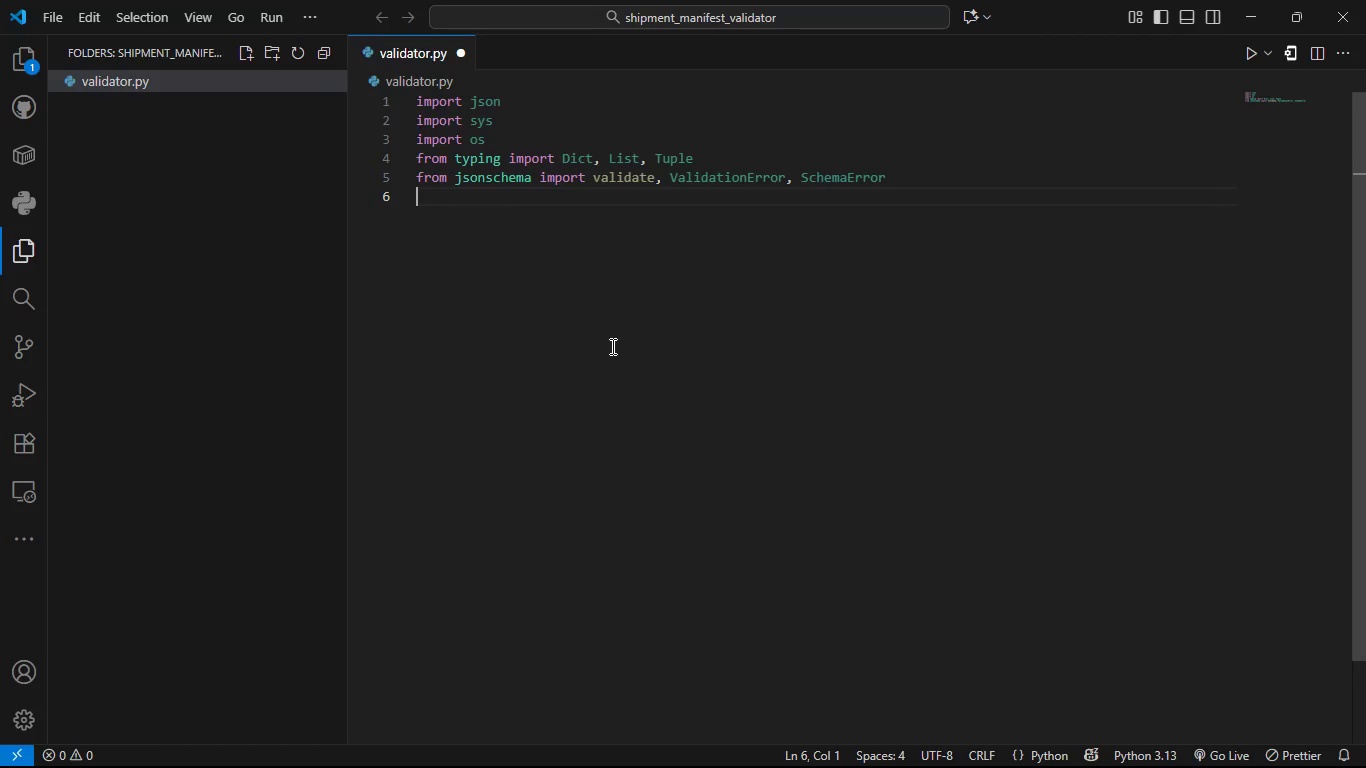 
type(from arg)
key(Tab)
type( import Arg)
 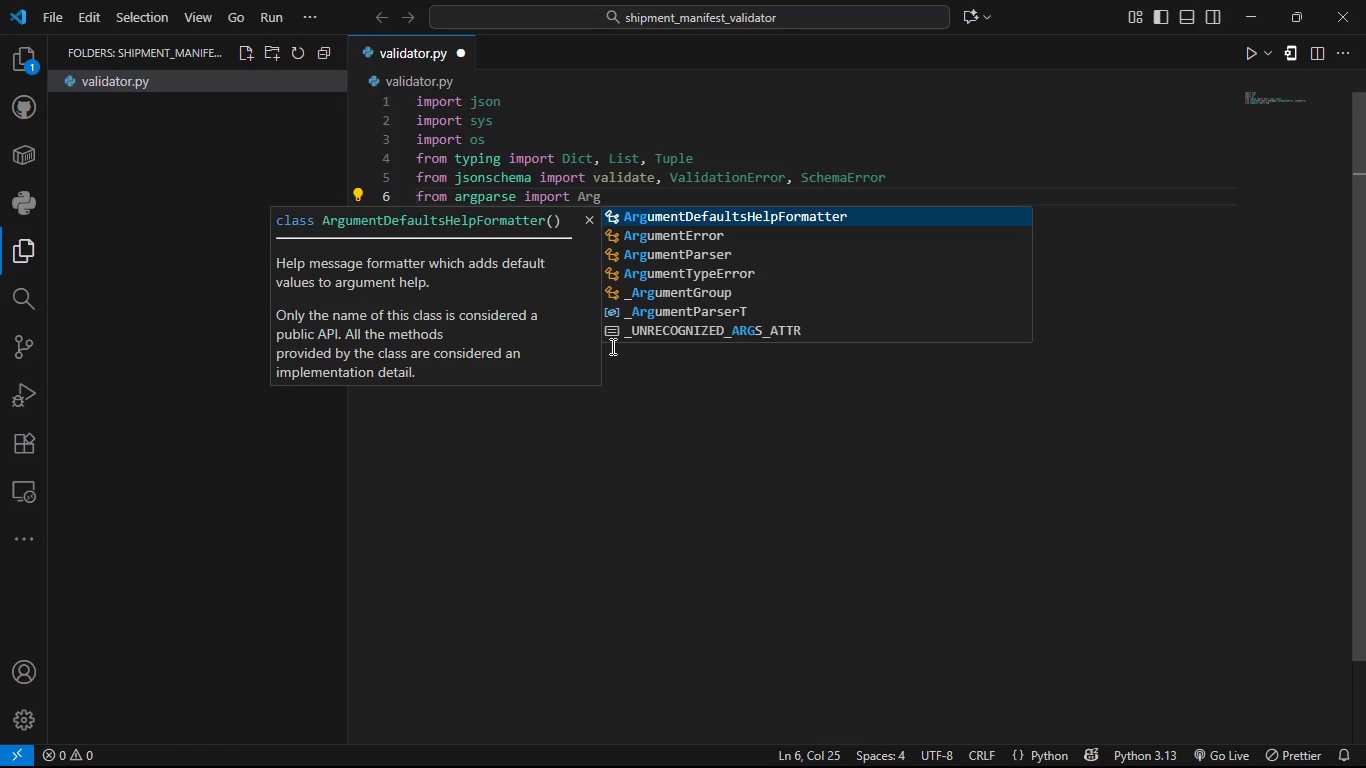 
key(ArrowDown)
 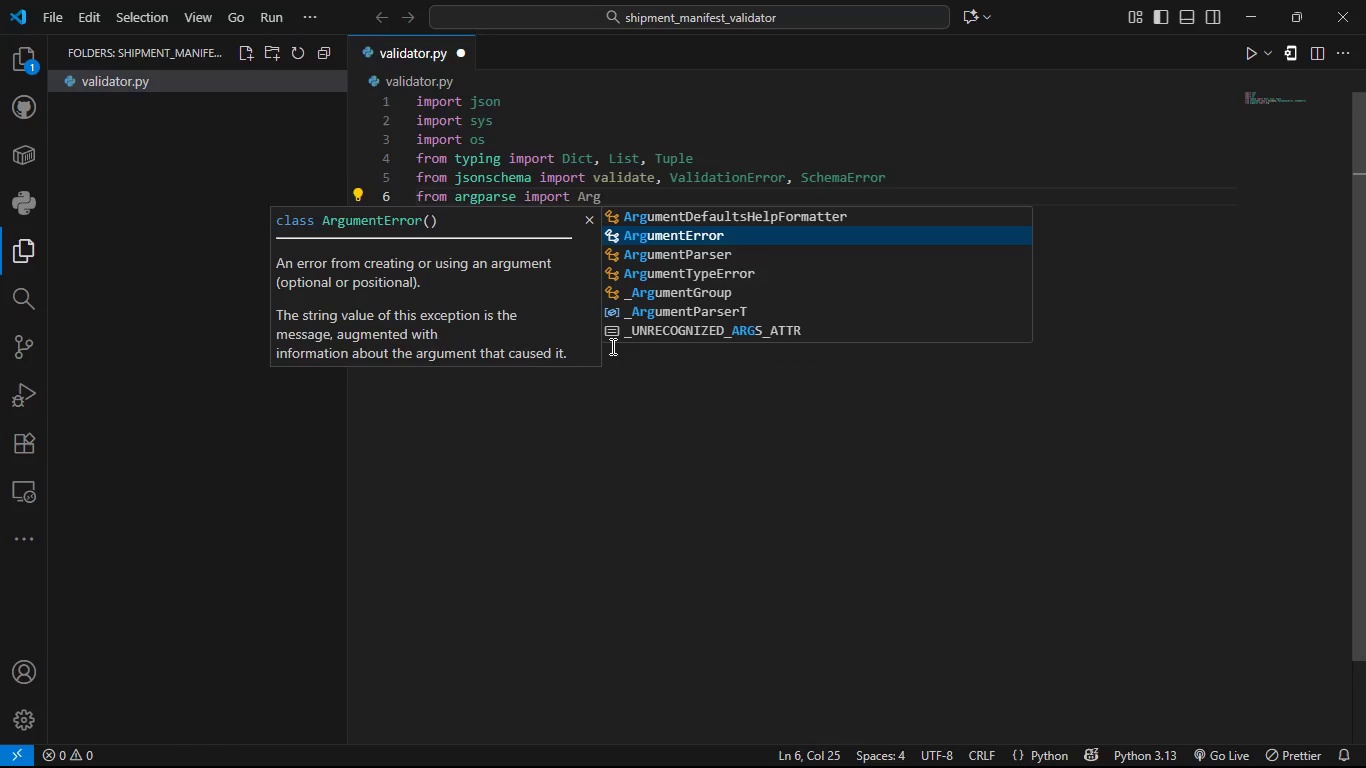 
key(Tab)
key(Backspace)
key(Backspace)
key(Backspace)
key(Backspace)
key(Backspace)
type(Parser)
 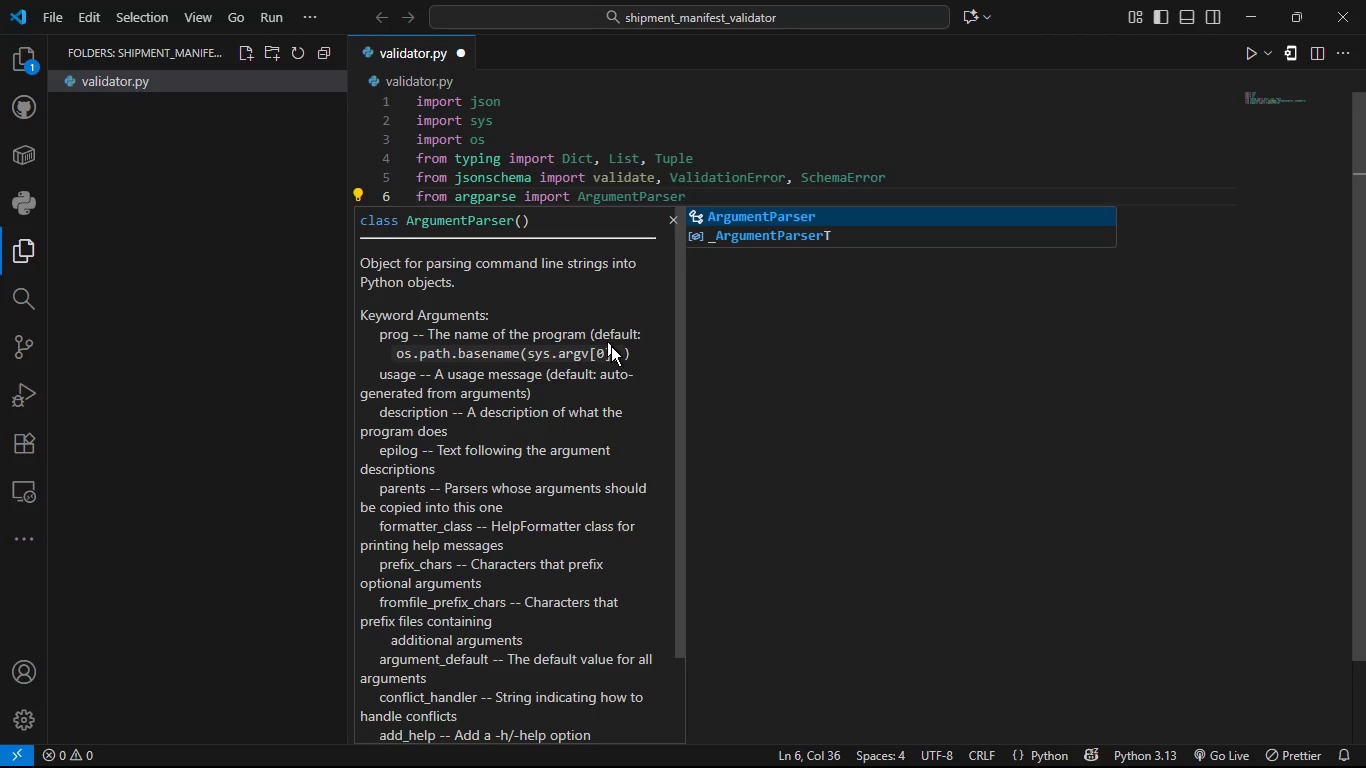 
key(Enter)
 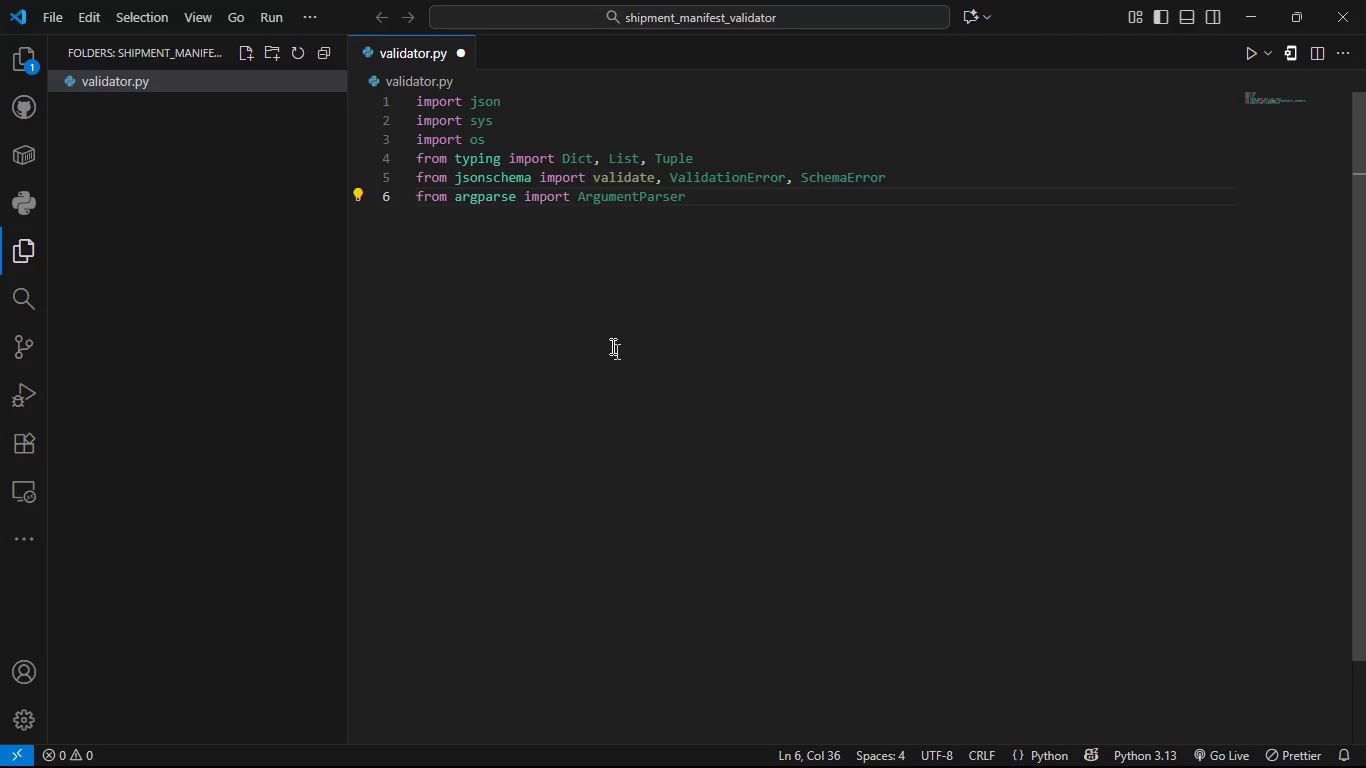 
type(from )
key(Backspace)
key(Backspace)
key(Backspace)
key(Backspace)
key(Backspace)
 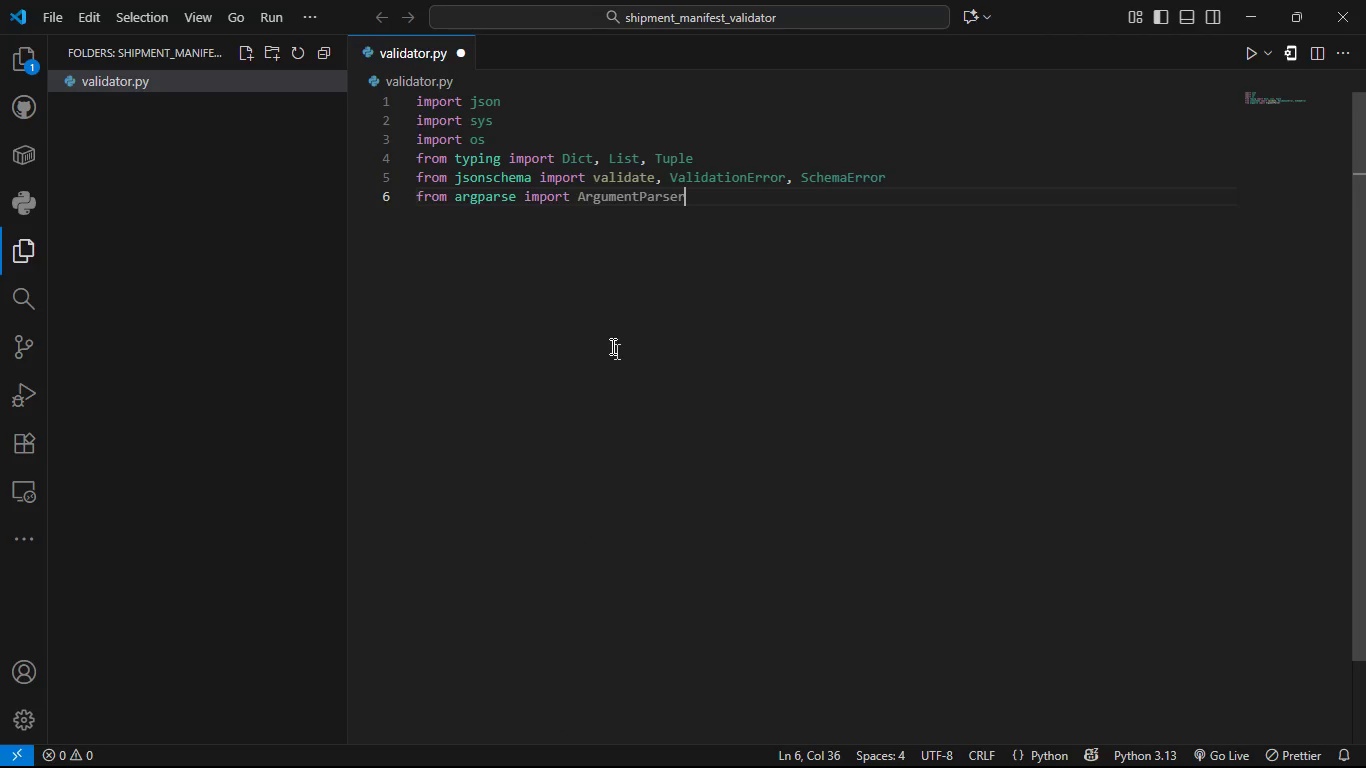 
key(Enter)
 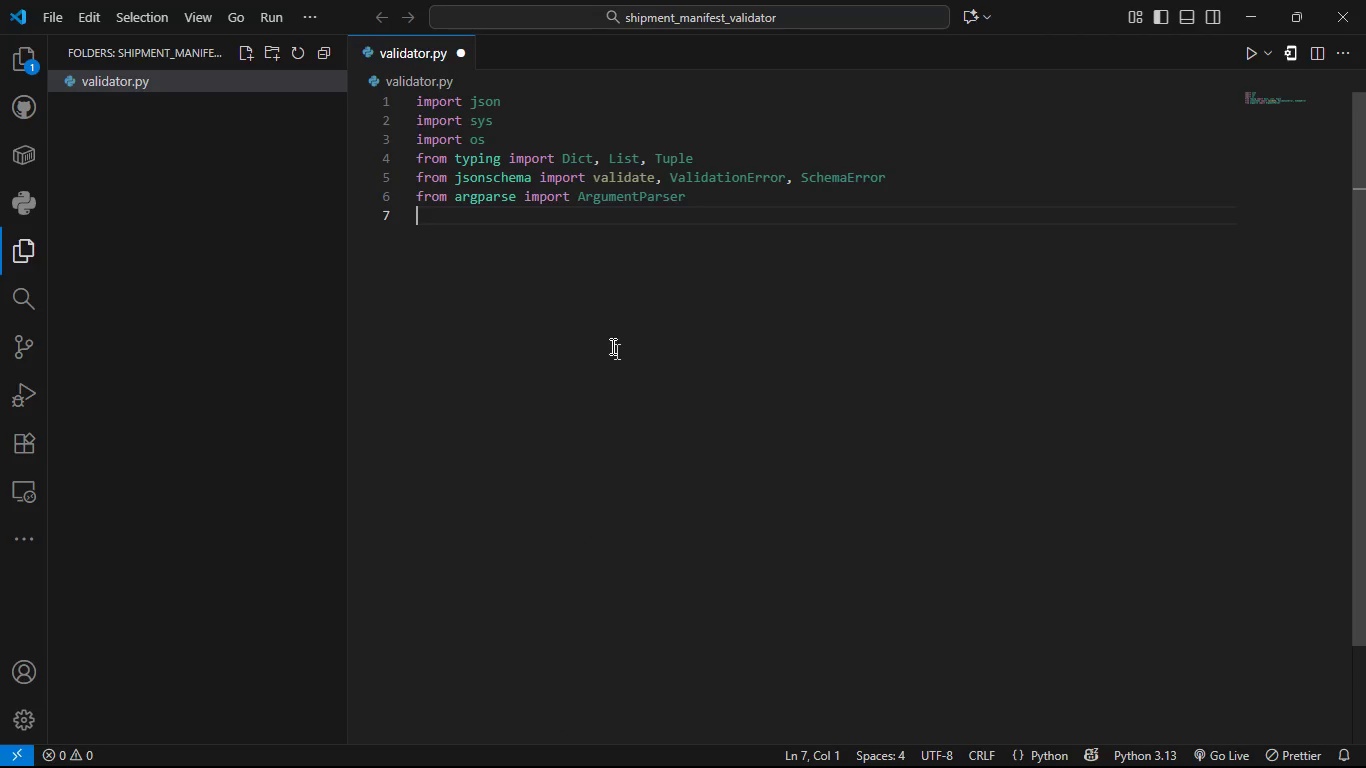 
type(from datetime import datetime)
 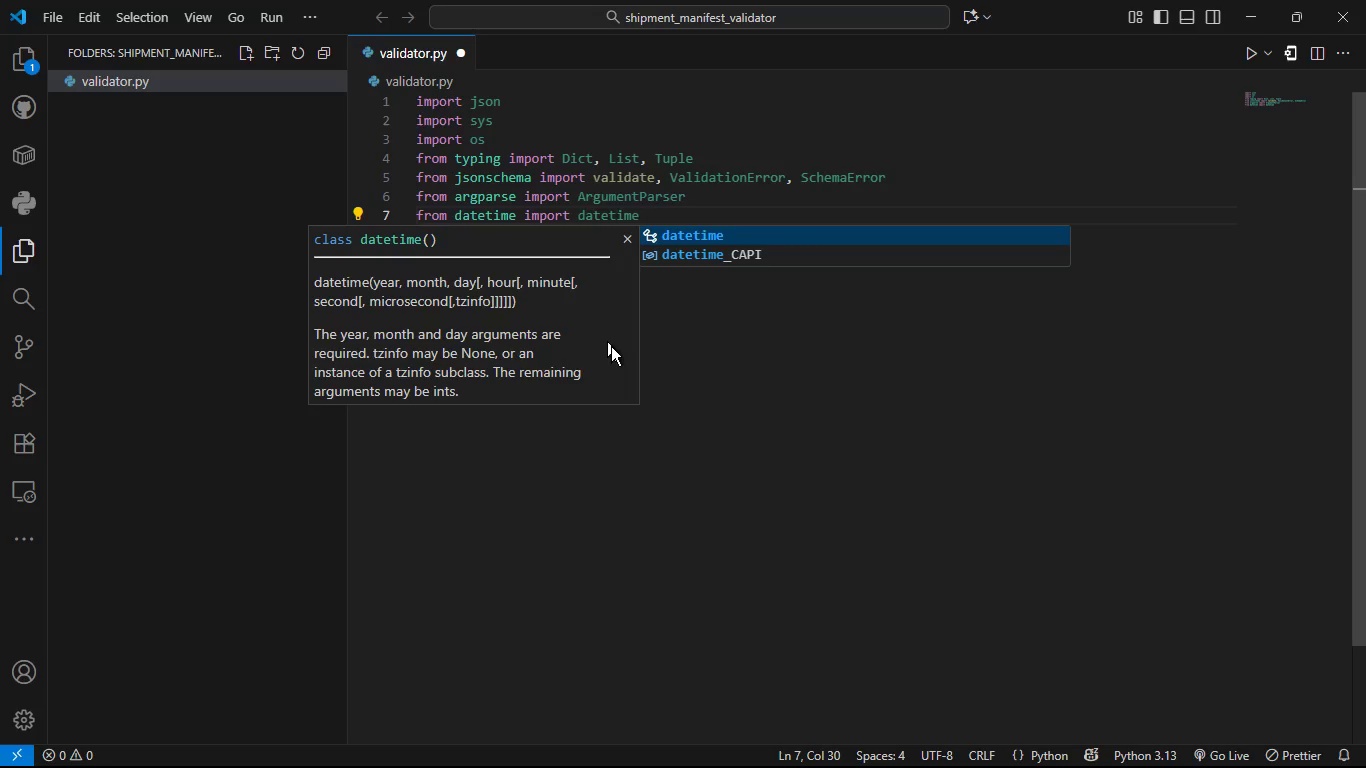 
key(Enter)
 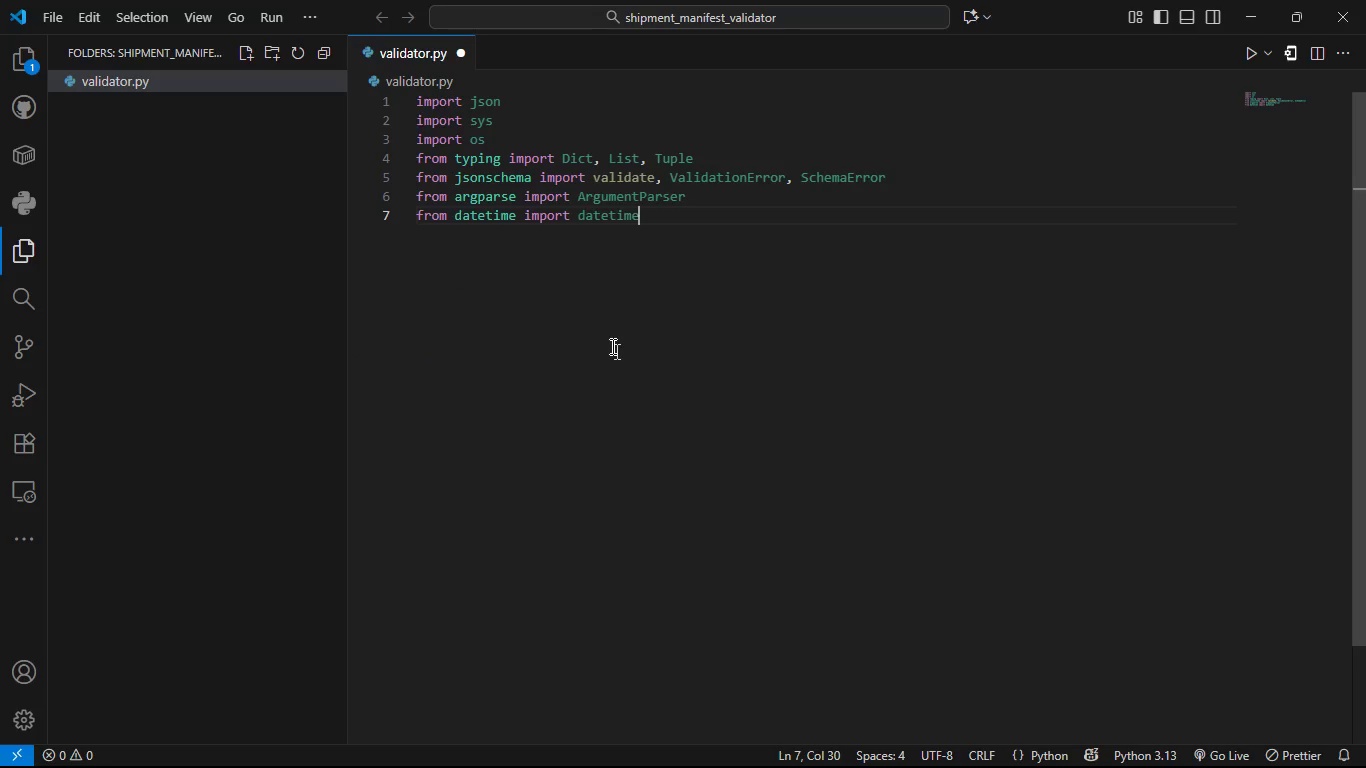 
key(Enter)
 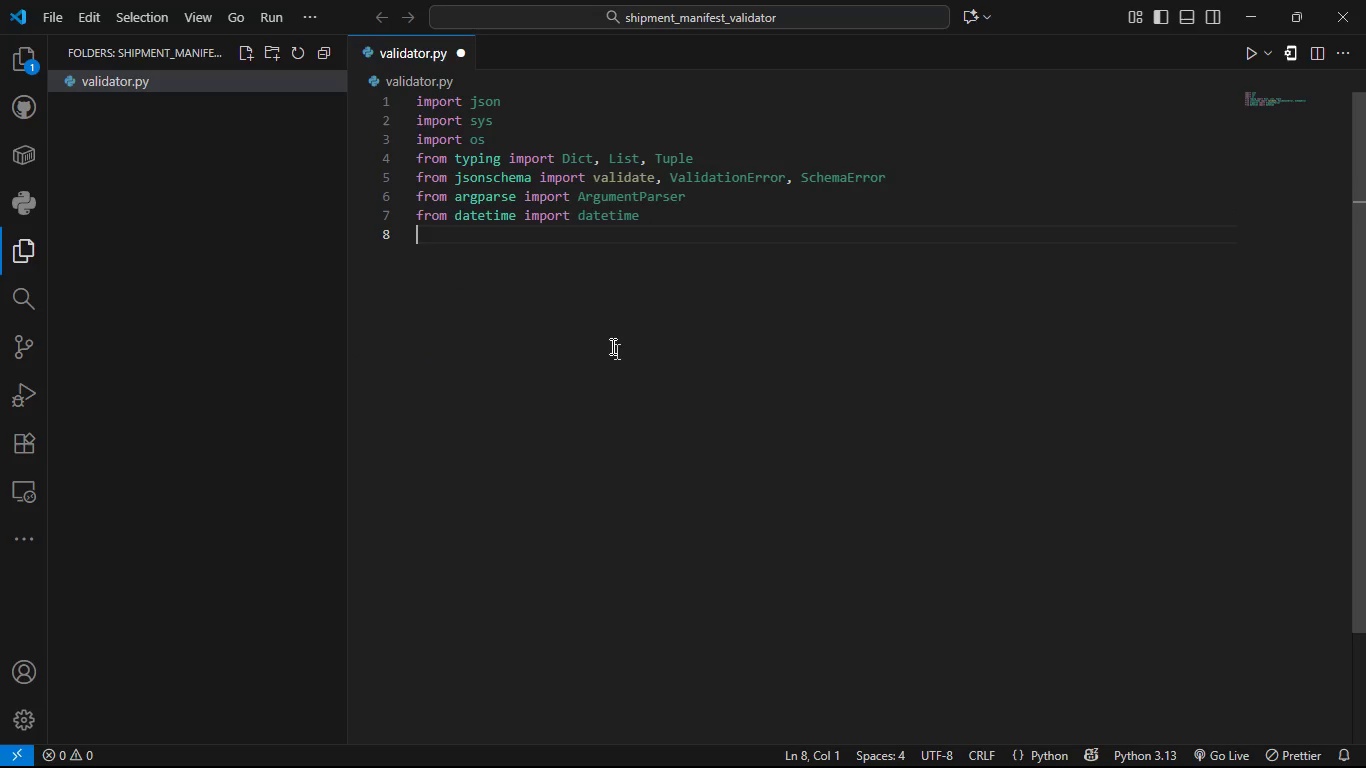 
key(Enter)
 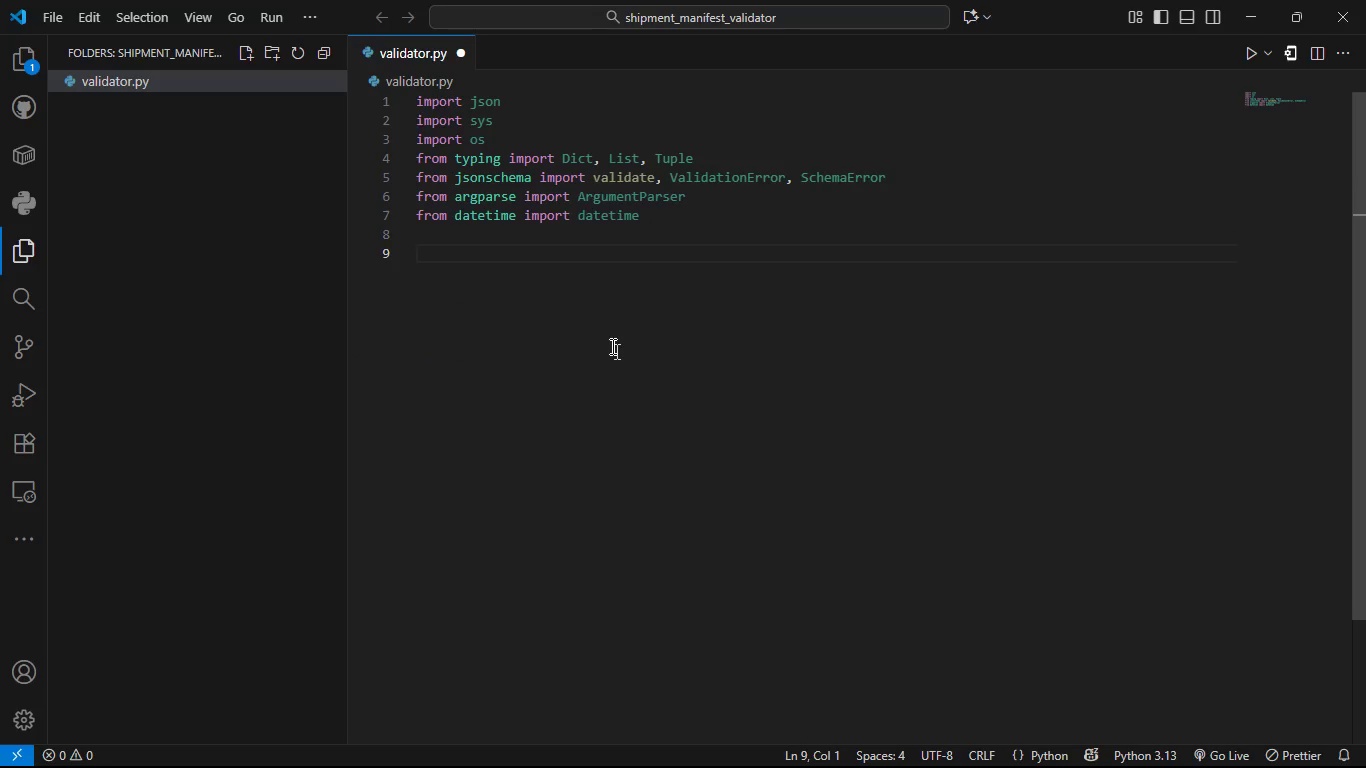 
type(def load_secham)
key(Backspace)
key(Backspace)
key(Backspace)
key(Backspace)
key(Backspace)
type(chema(schea_)
key(Backspace)
key(Backspace)
type(maP)
key(Backspace)
type(+)
key(Backspace)
type(-)
key(Backspace)
type(_oath)
key(Backspace)
key(Backspace)
key(Backspace)
key(Backspace)
type(path: dtr)
key(Backspace)
key(Backspace)
key(Backspace)
type(dtr)
key(Backspace)
key(Backspace)
key(Backspace)
type(str)
 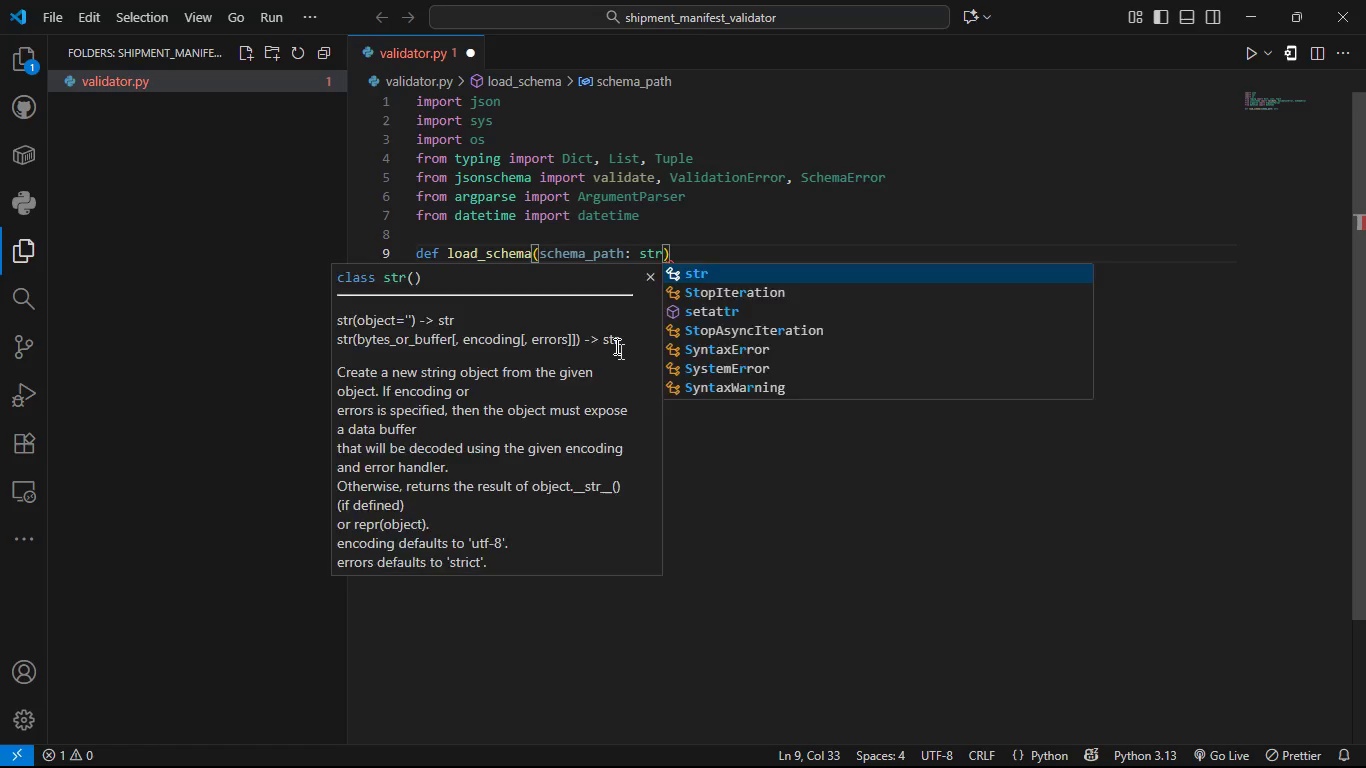 
 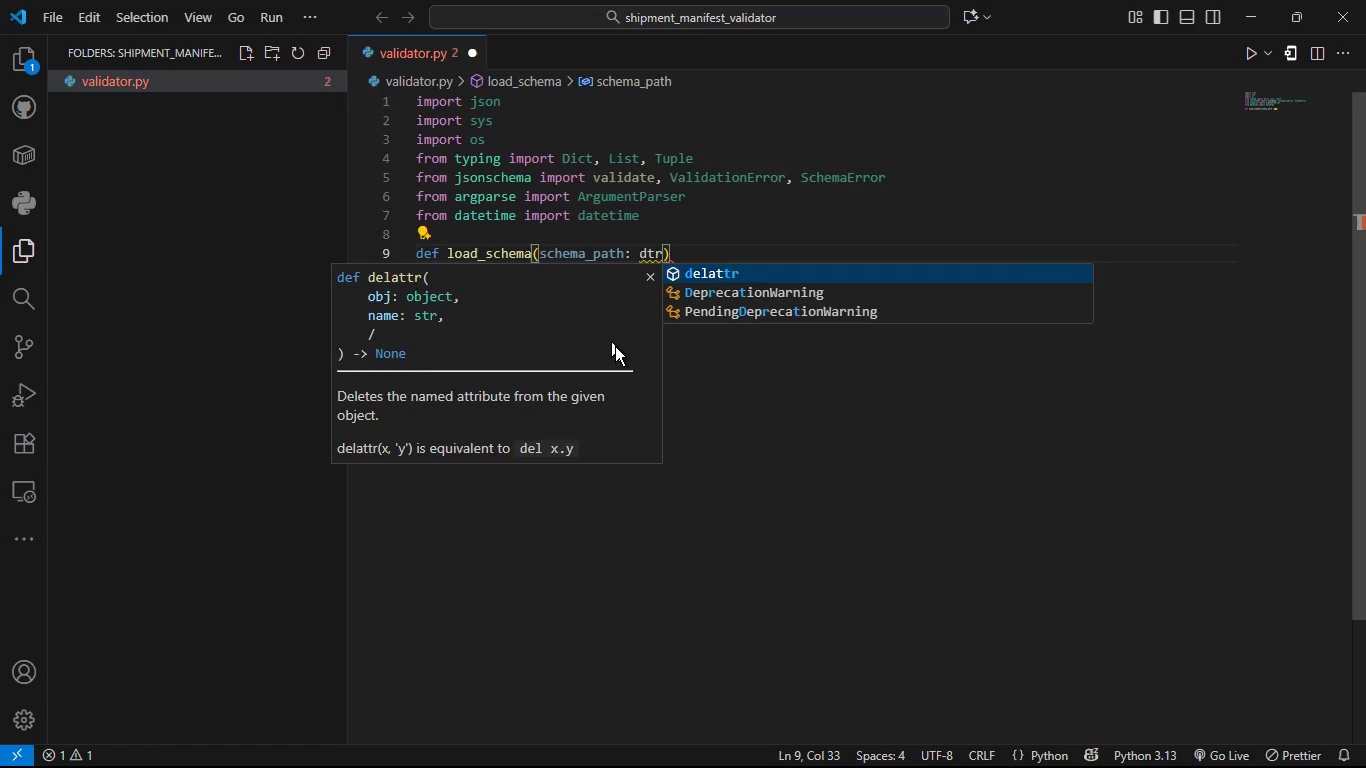 
key(ArrowRight)
 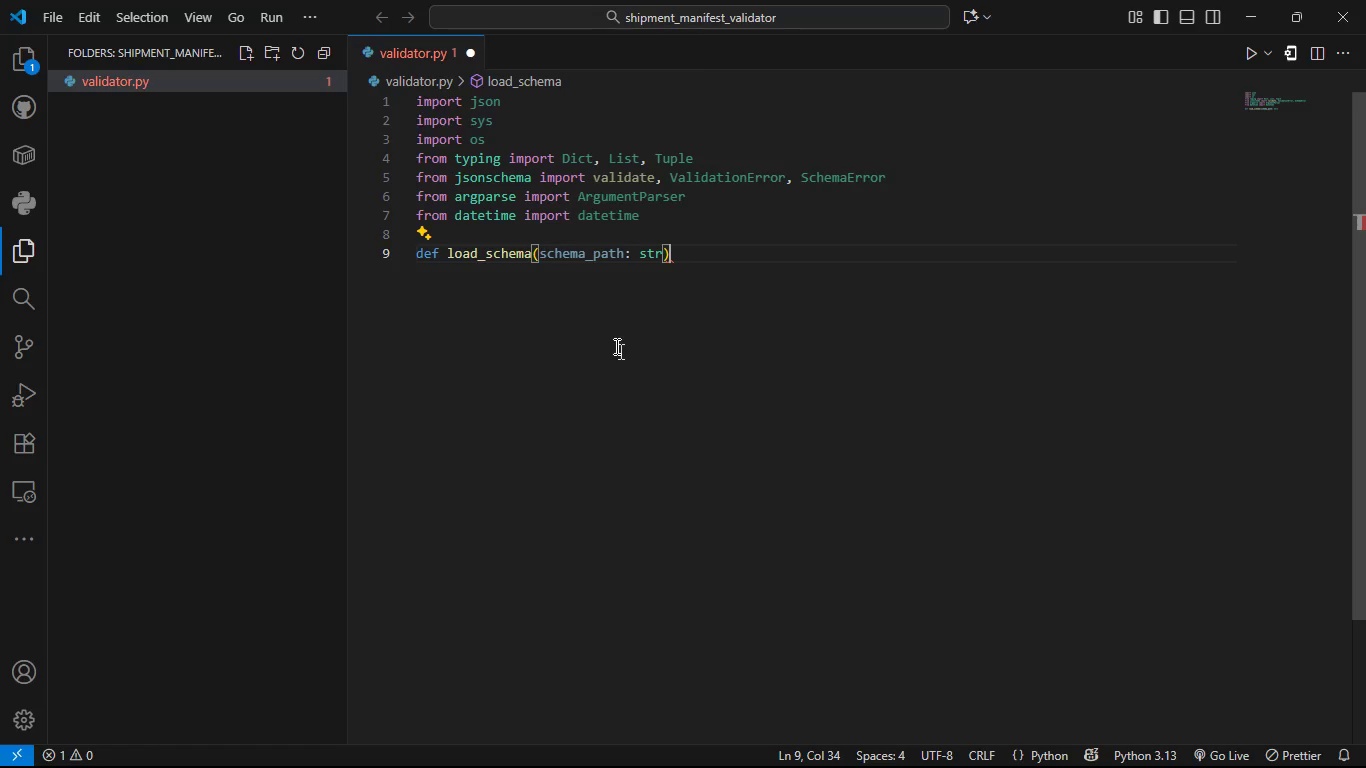 
type( -> dict:)
 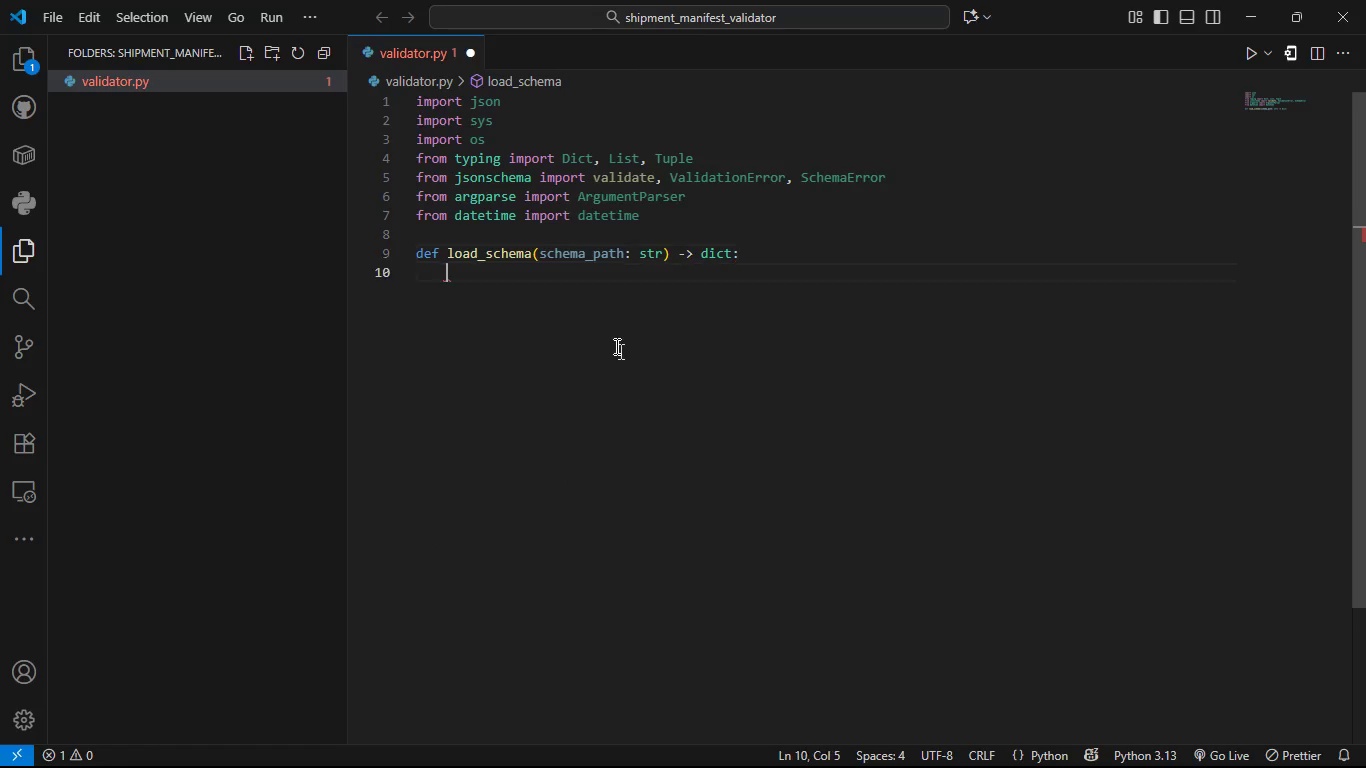 
 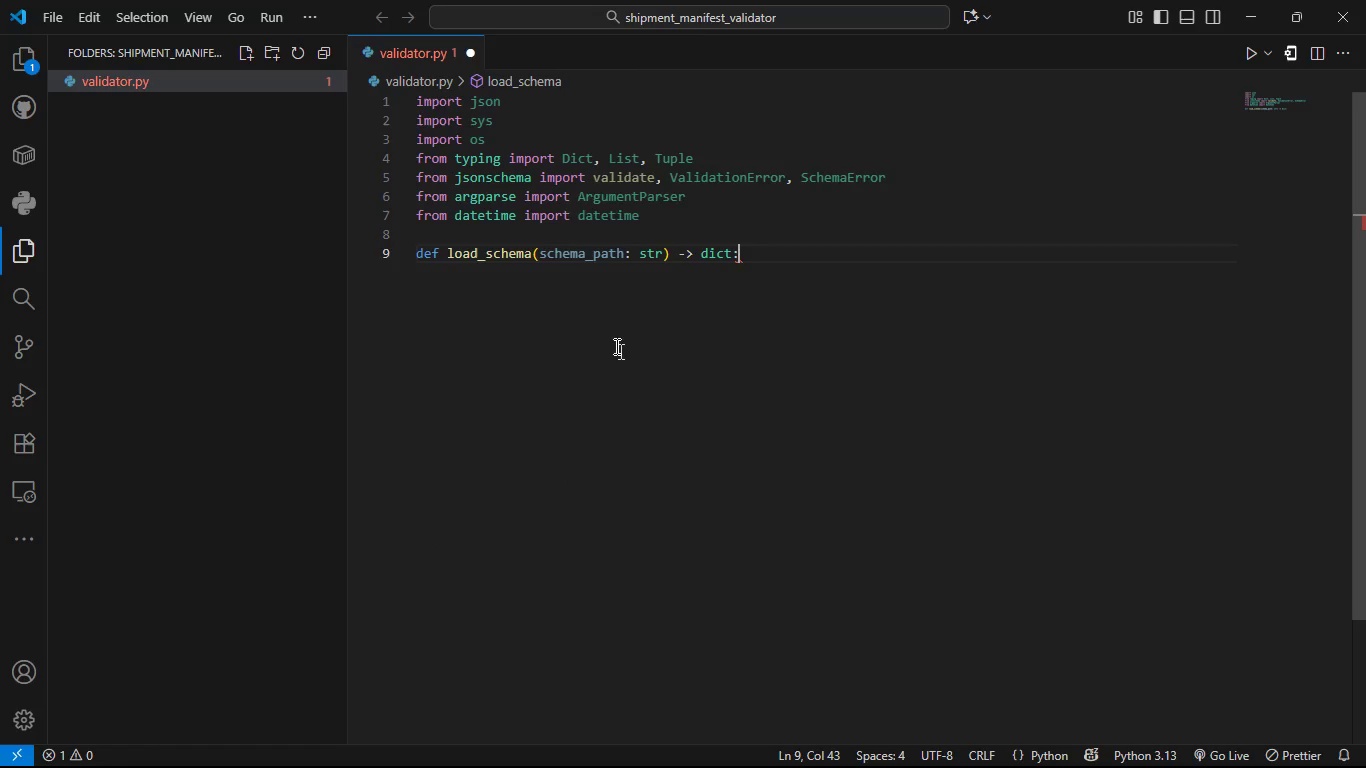 
key(Enter)
 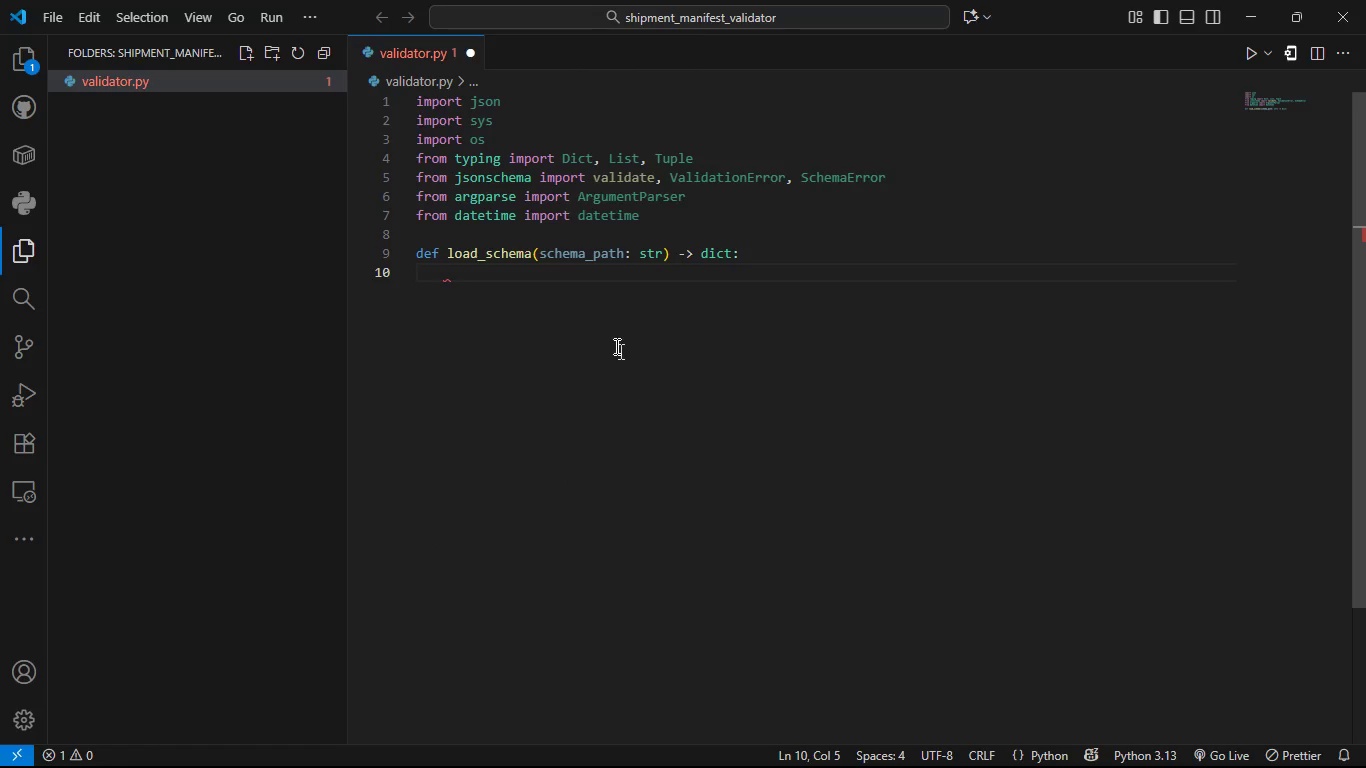 
key(Shift+Quote)
 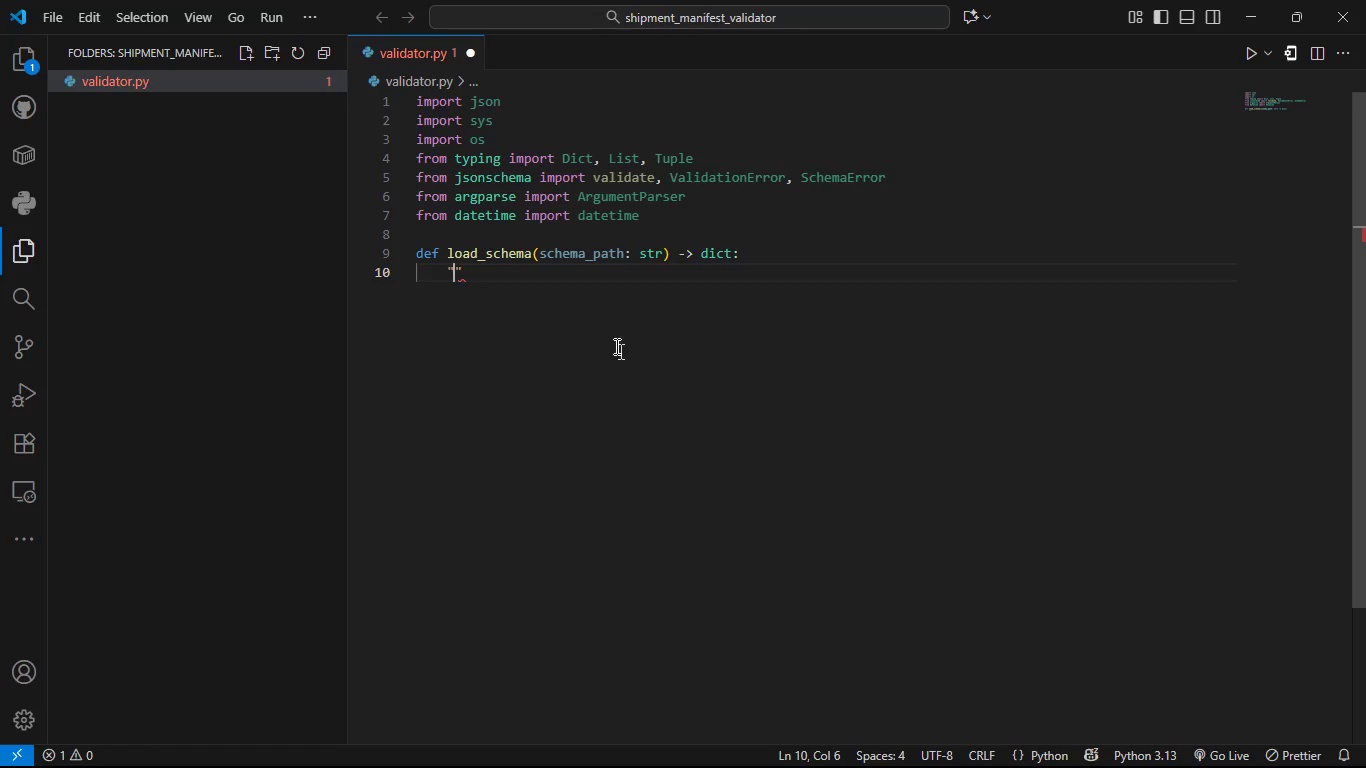 
key(Shift+Quote)
 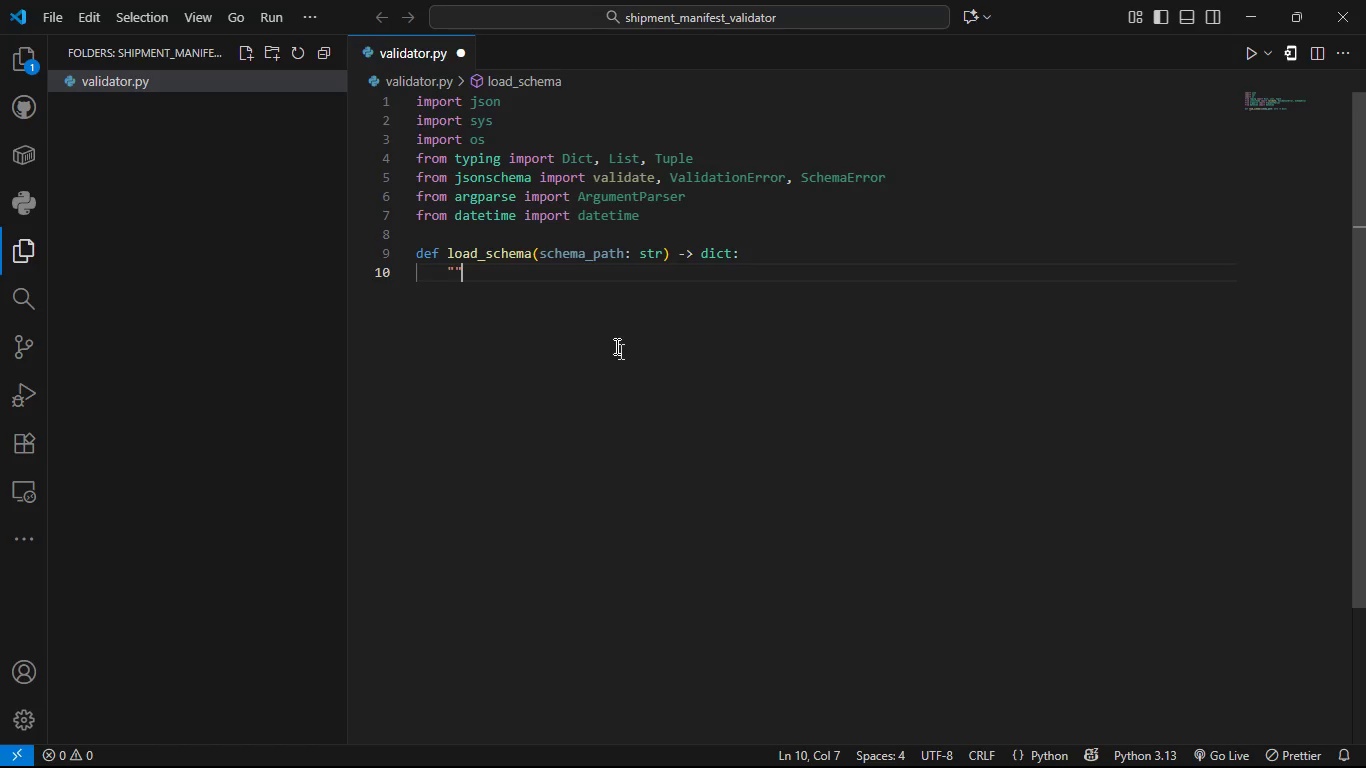 
type("Load and parse the JSON schema file)
 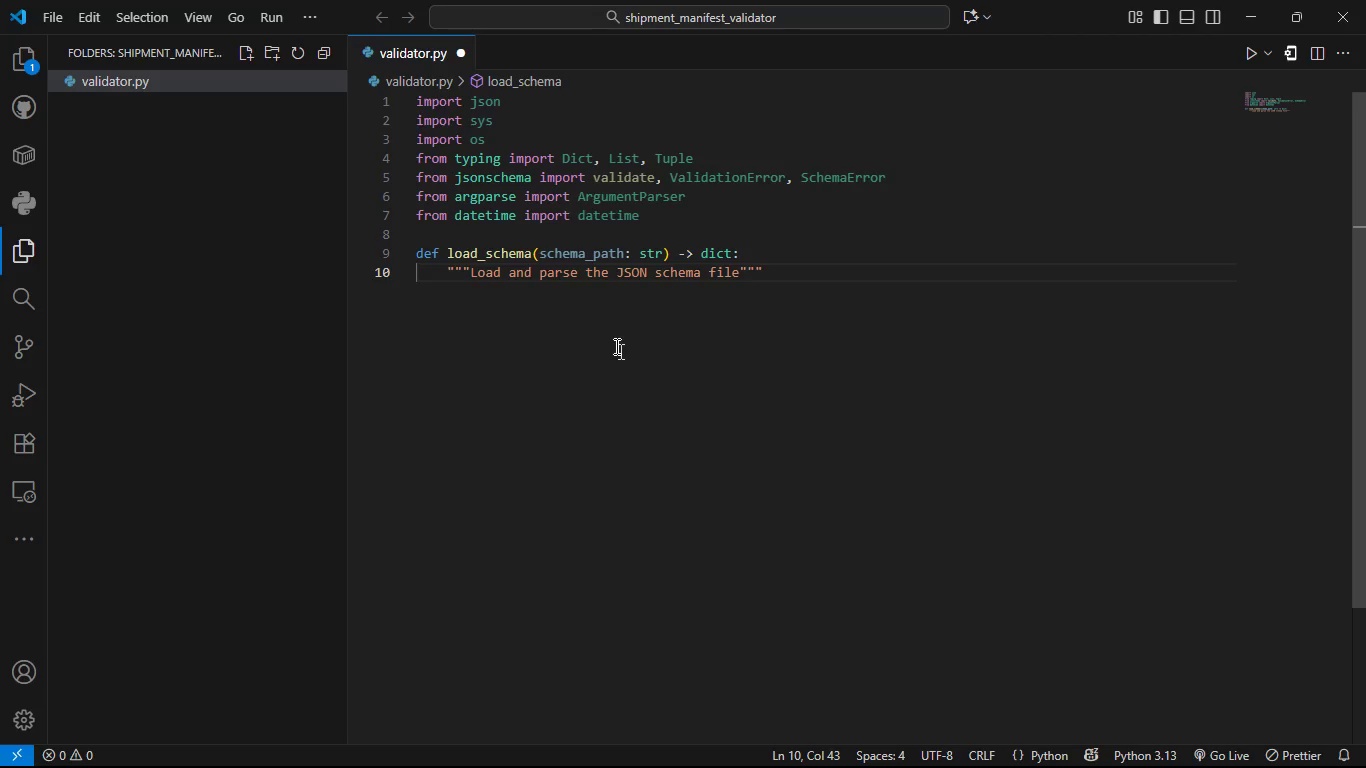 
key(ArrowRight)
 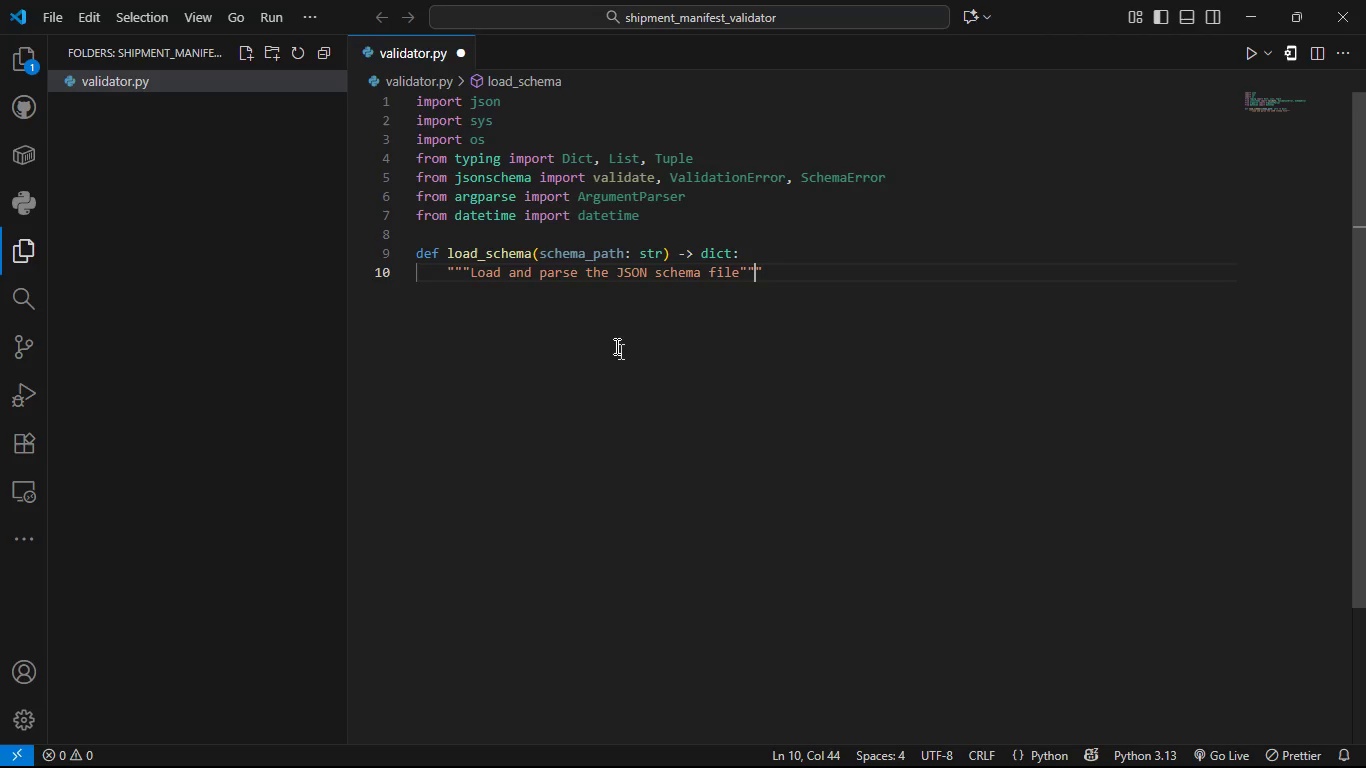 
key(ArrowRight)
 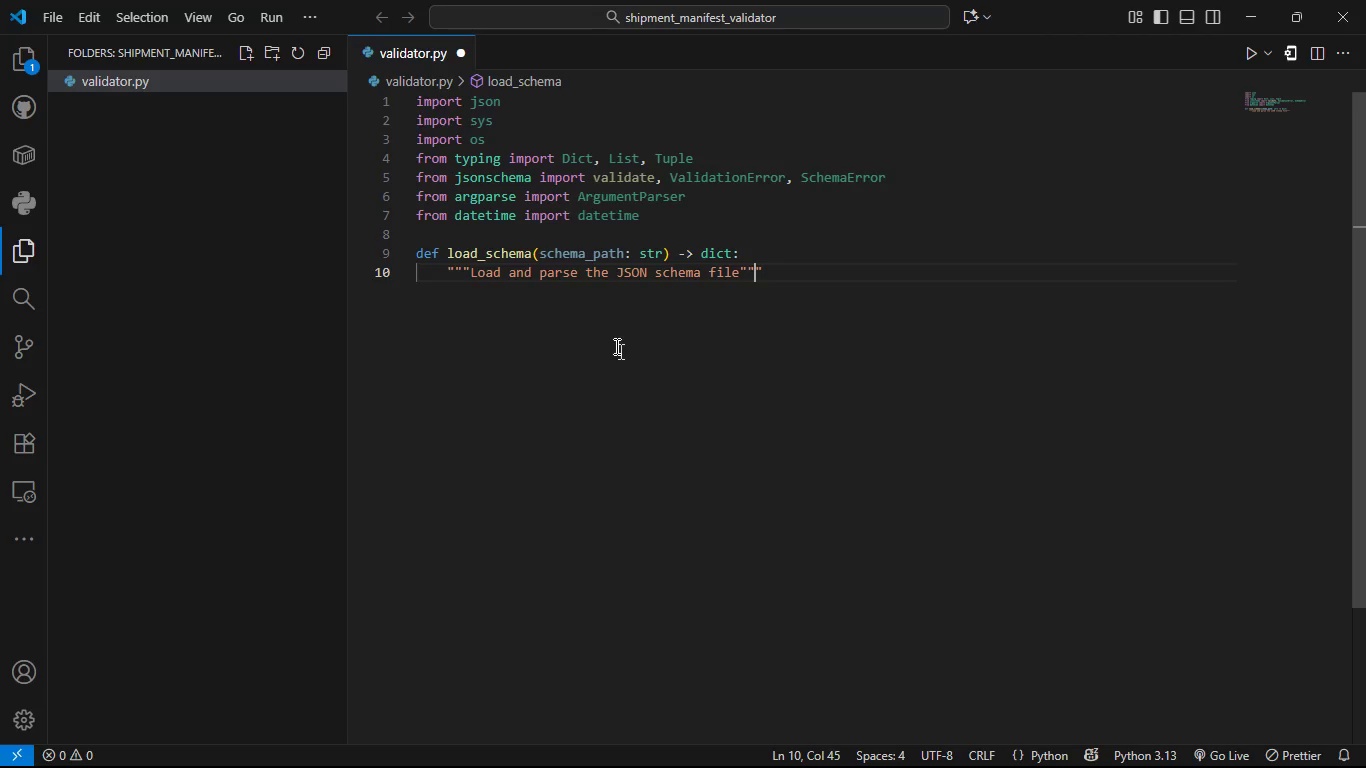 
key(ArrowRight)
 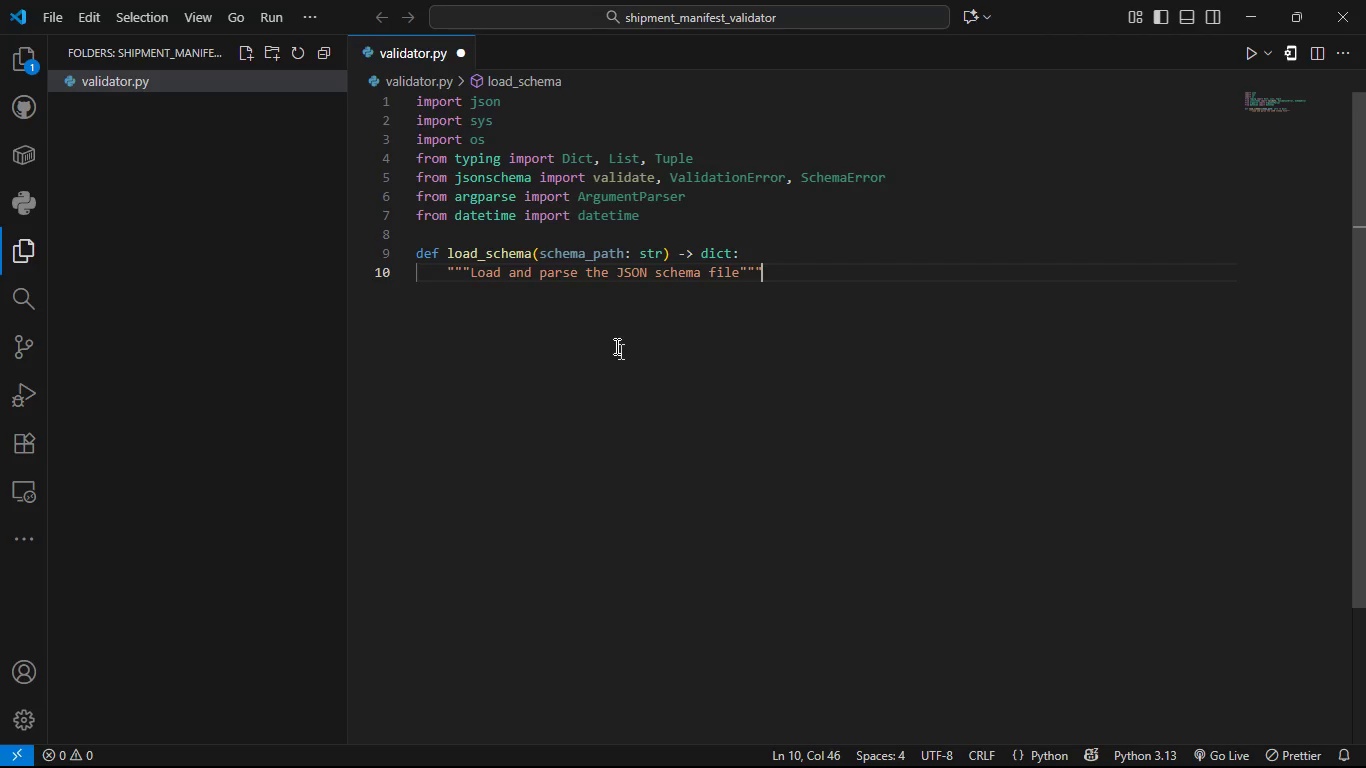 
key(ArrowRight)
 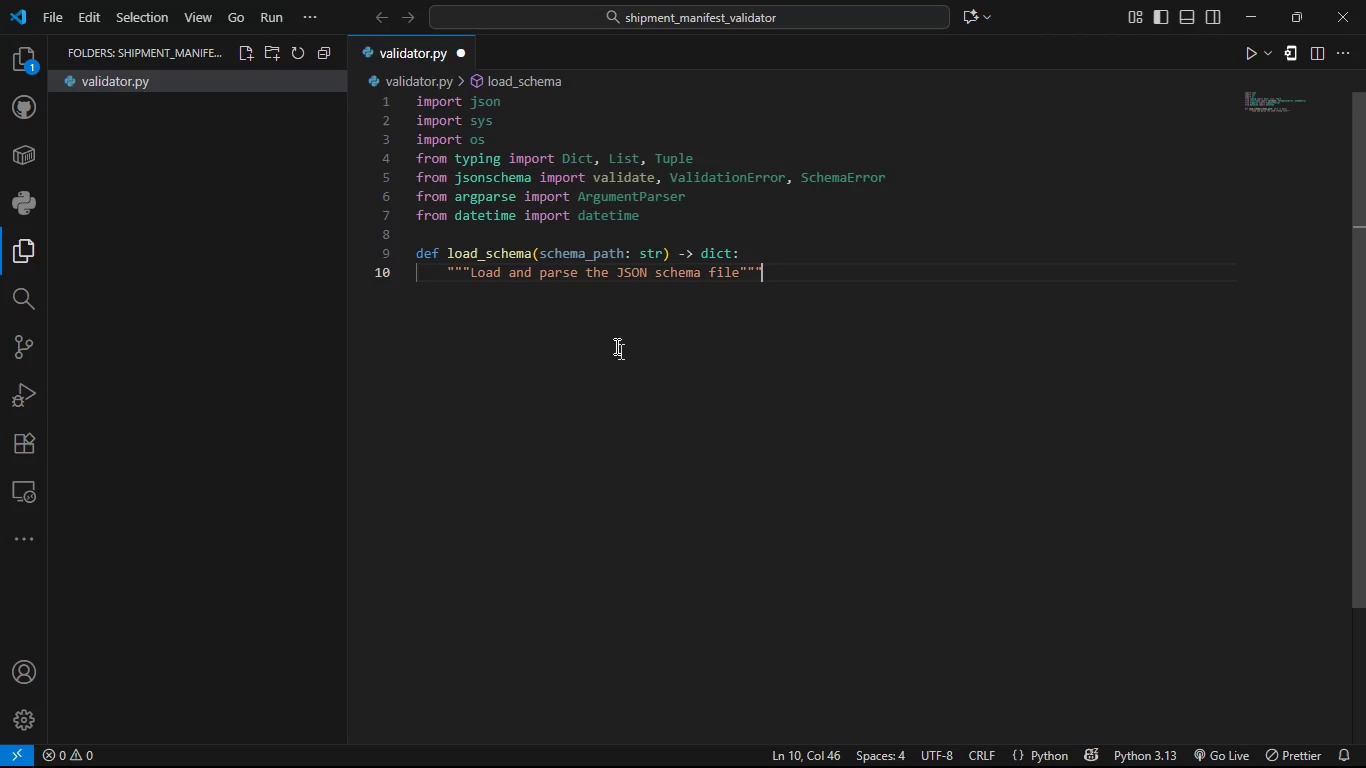 
key(Enter)
 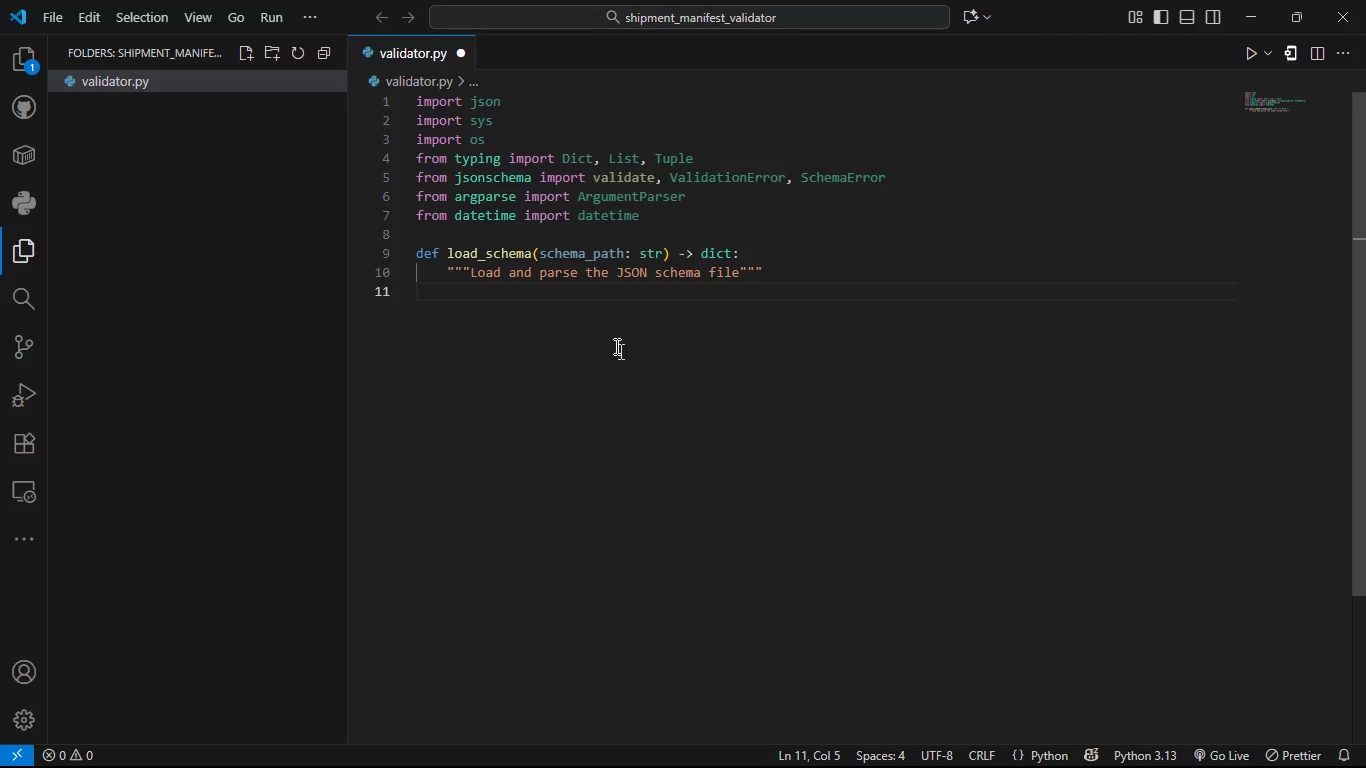 
type(try:)
 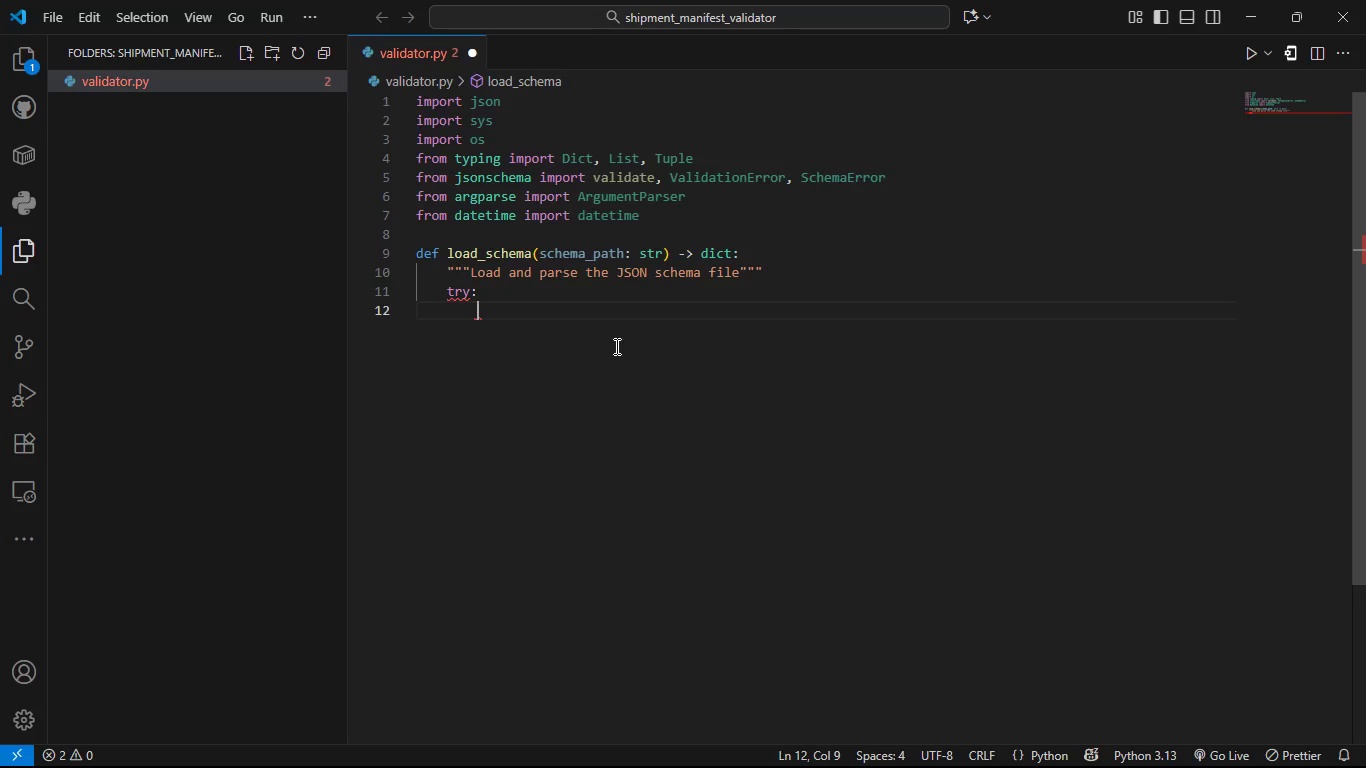 
 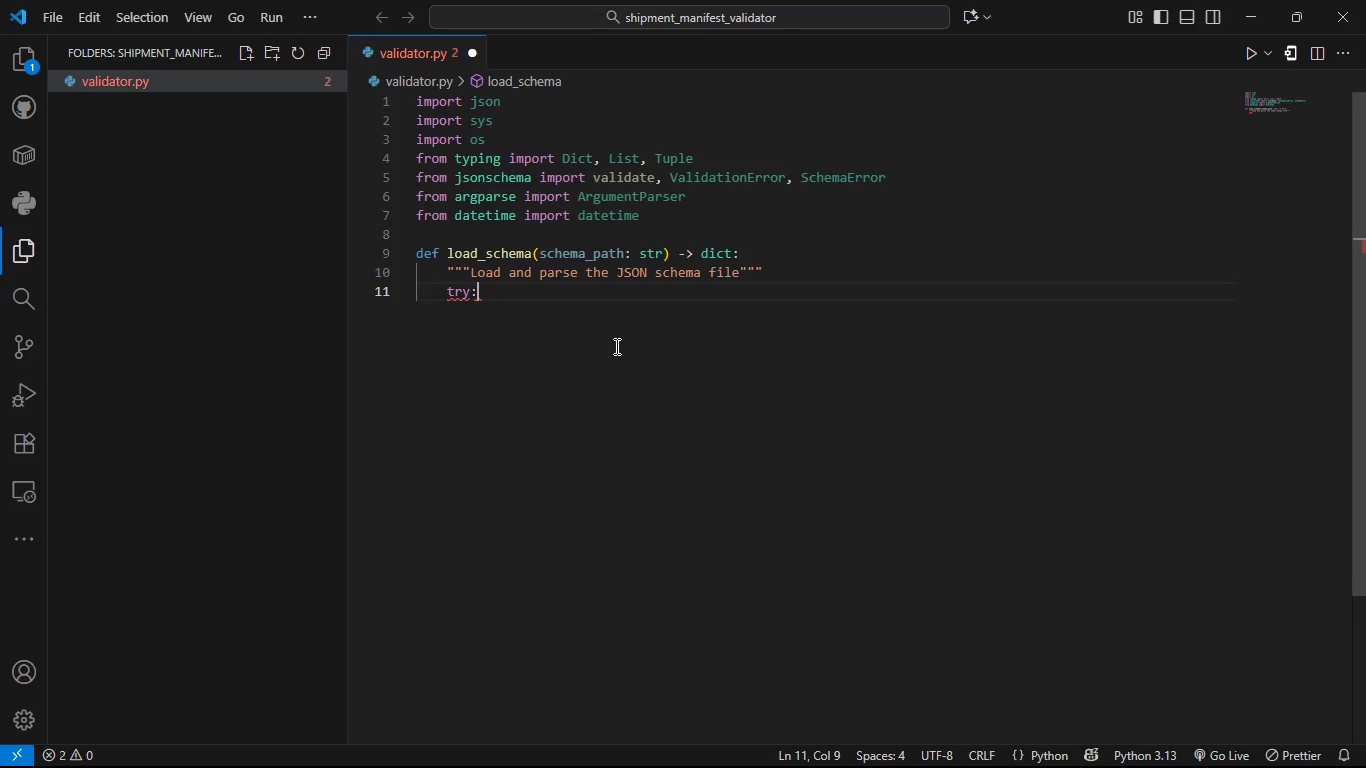 
key(Enter)
 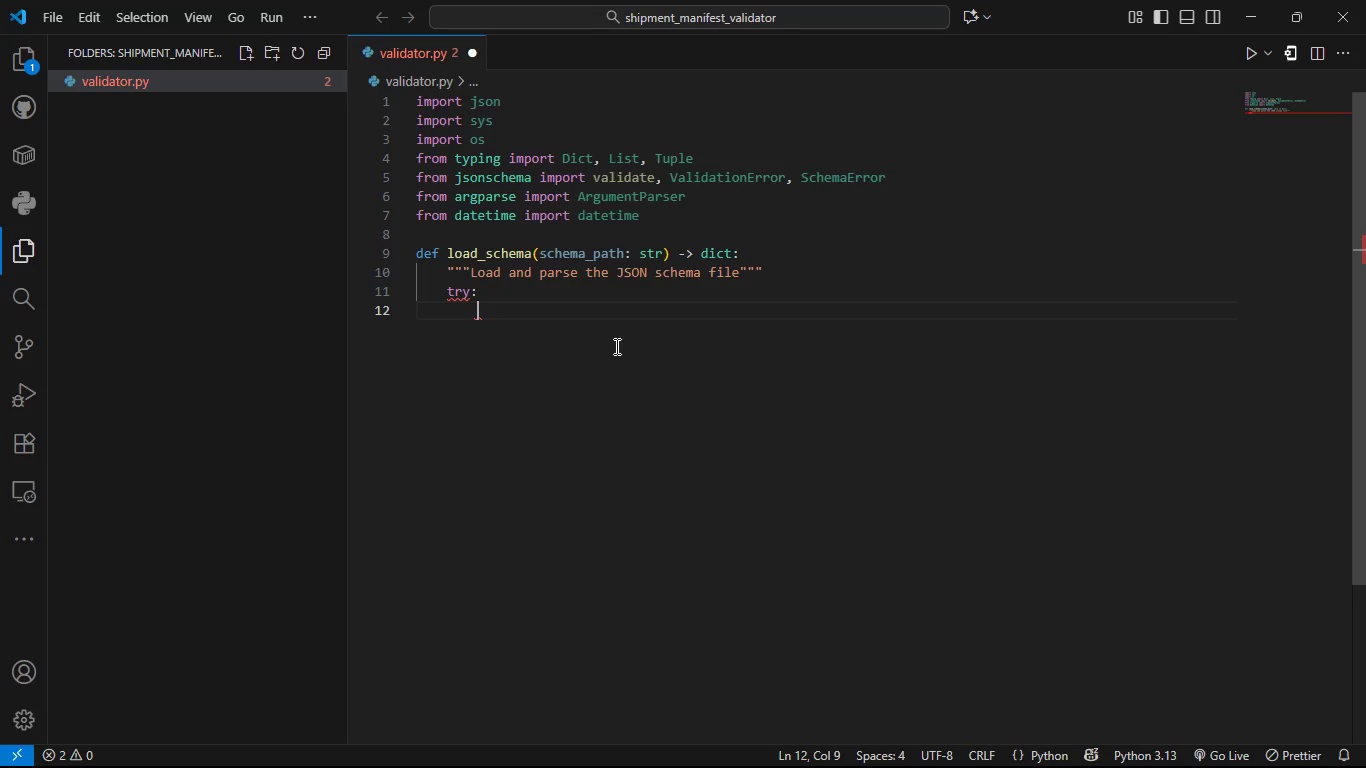 
type(with open(eche)
key(Backspace)
key(Backspace)
key(Backspace)
key(Backspace)
type(shec)
key(Backspace)
key(Backspace)
key(Backspace)
type(chema)
key(Tab)
type(, 'r)
 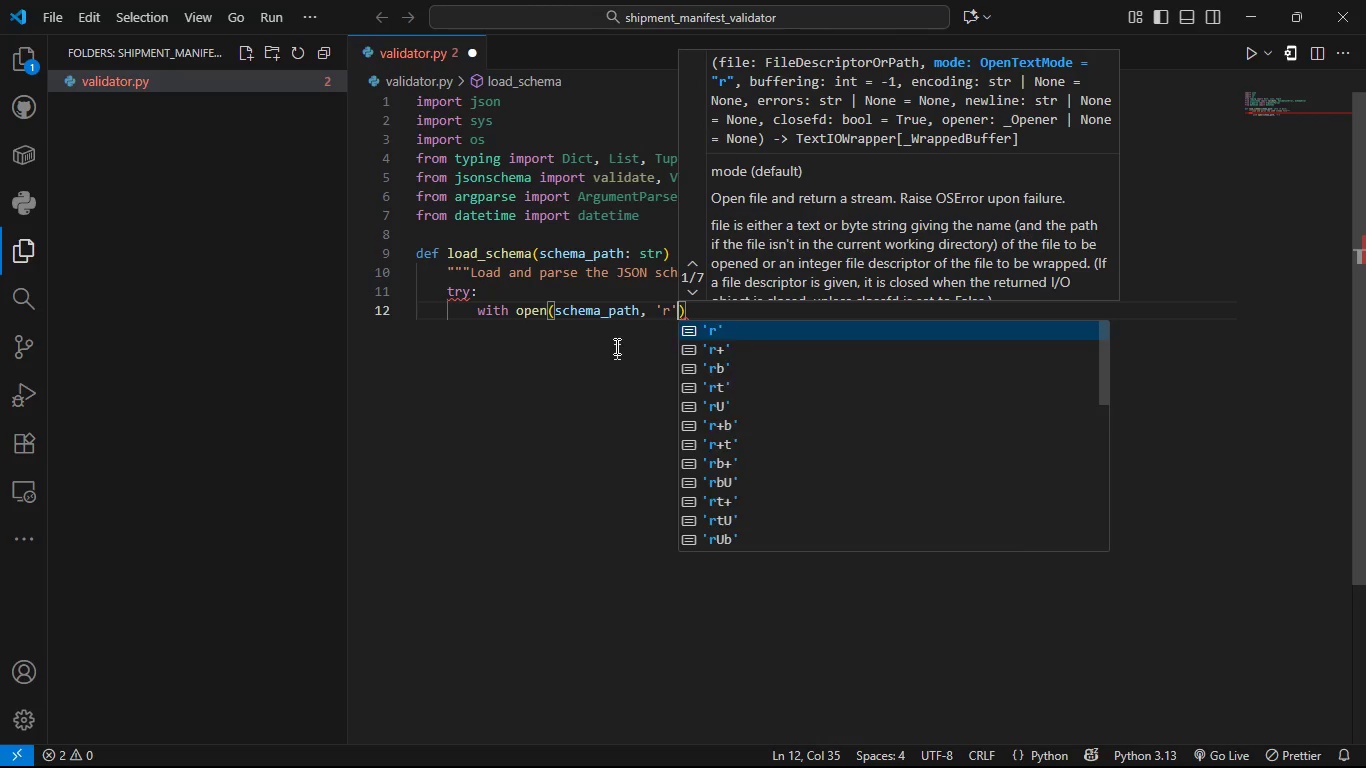 
 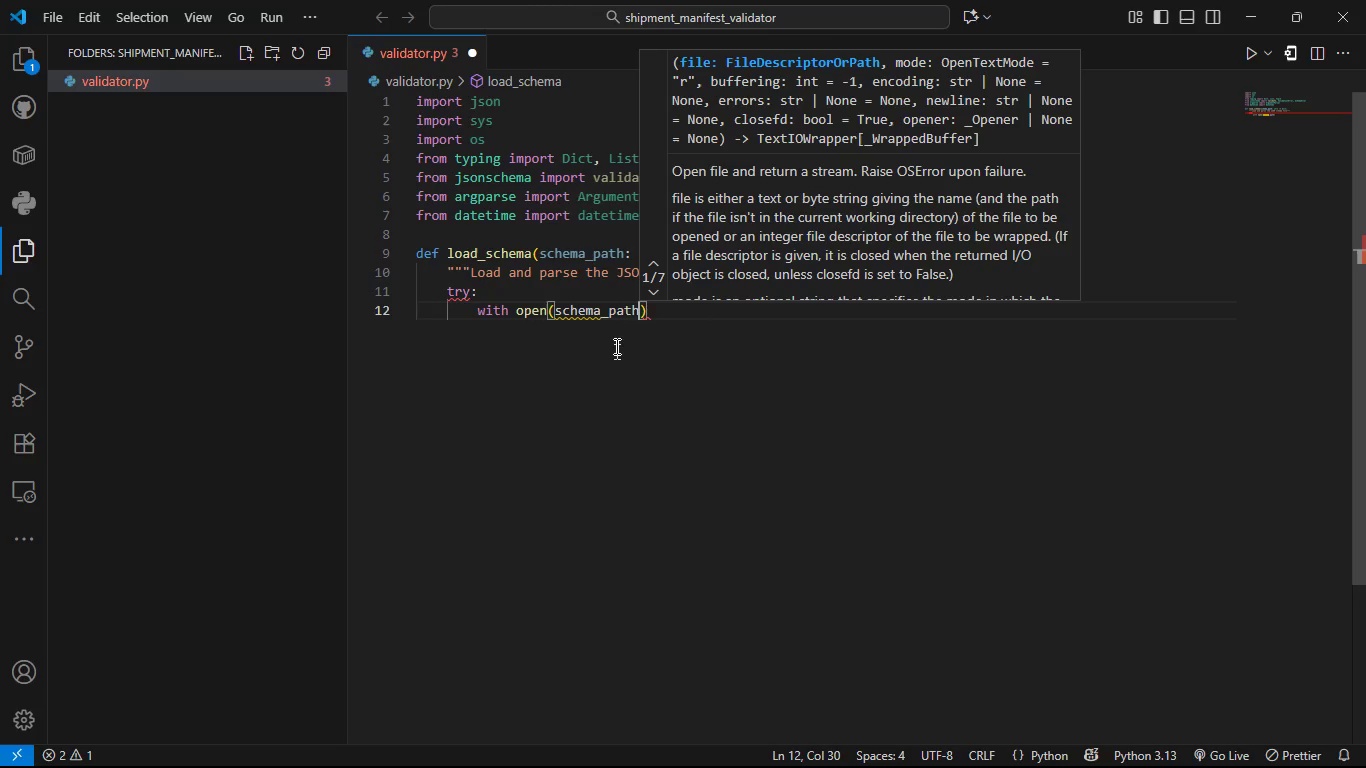 
key(ArrowRight)
 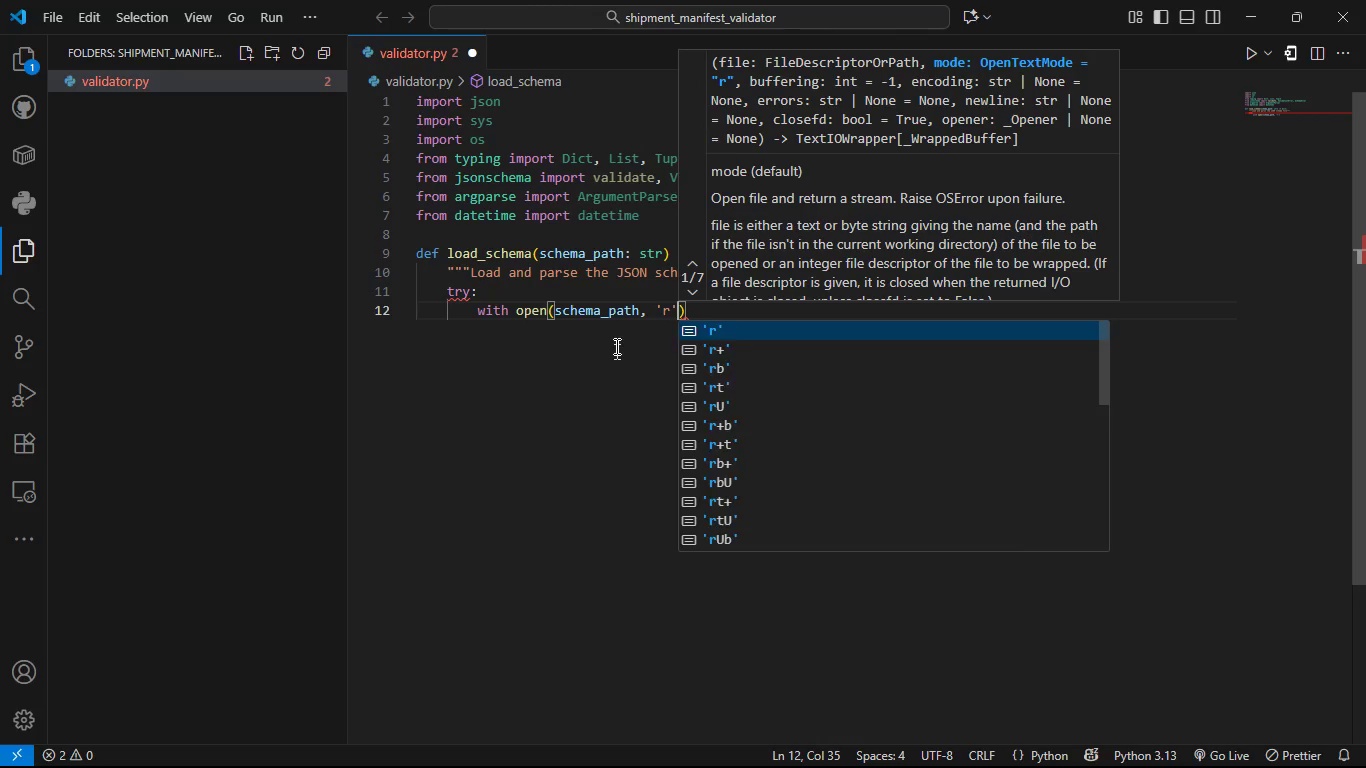 
key(ArrowRight)
 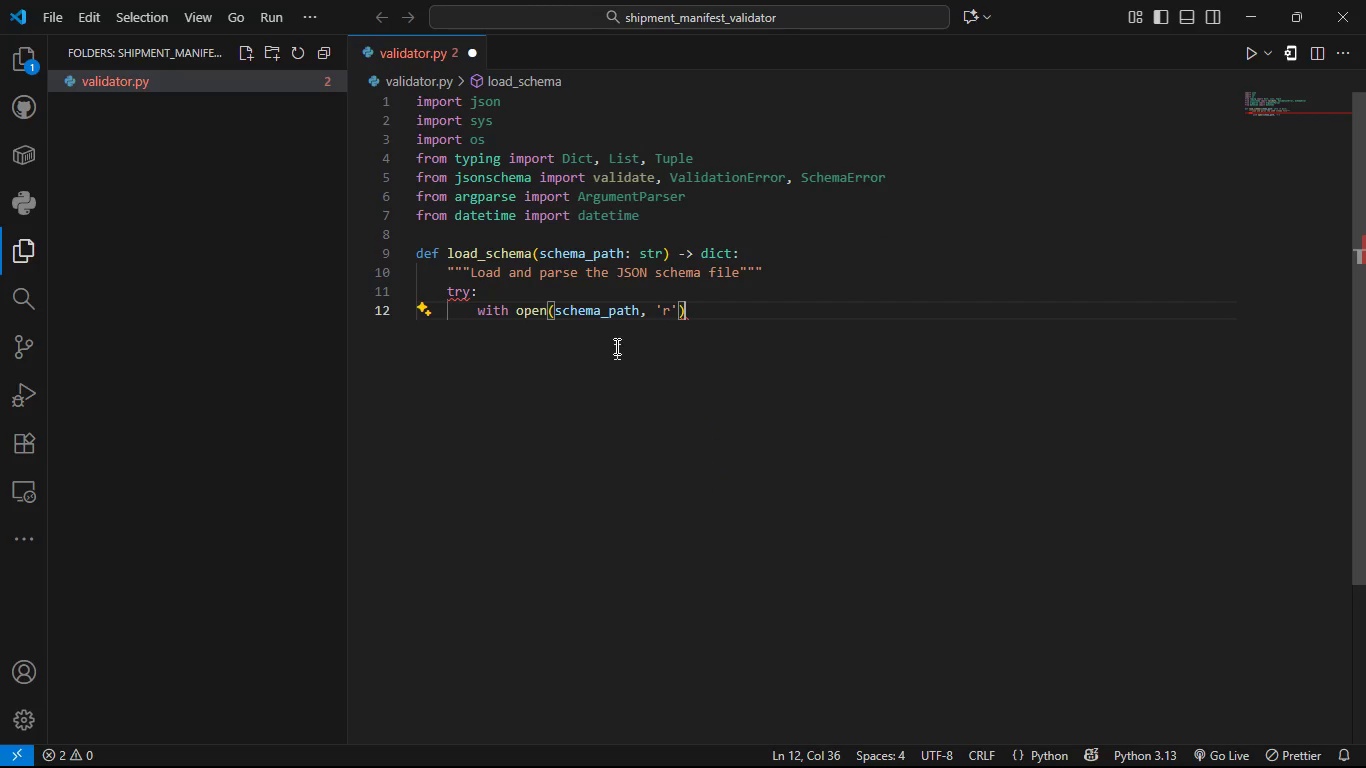 
type( as schema_file:)
 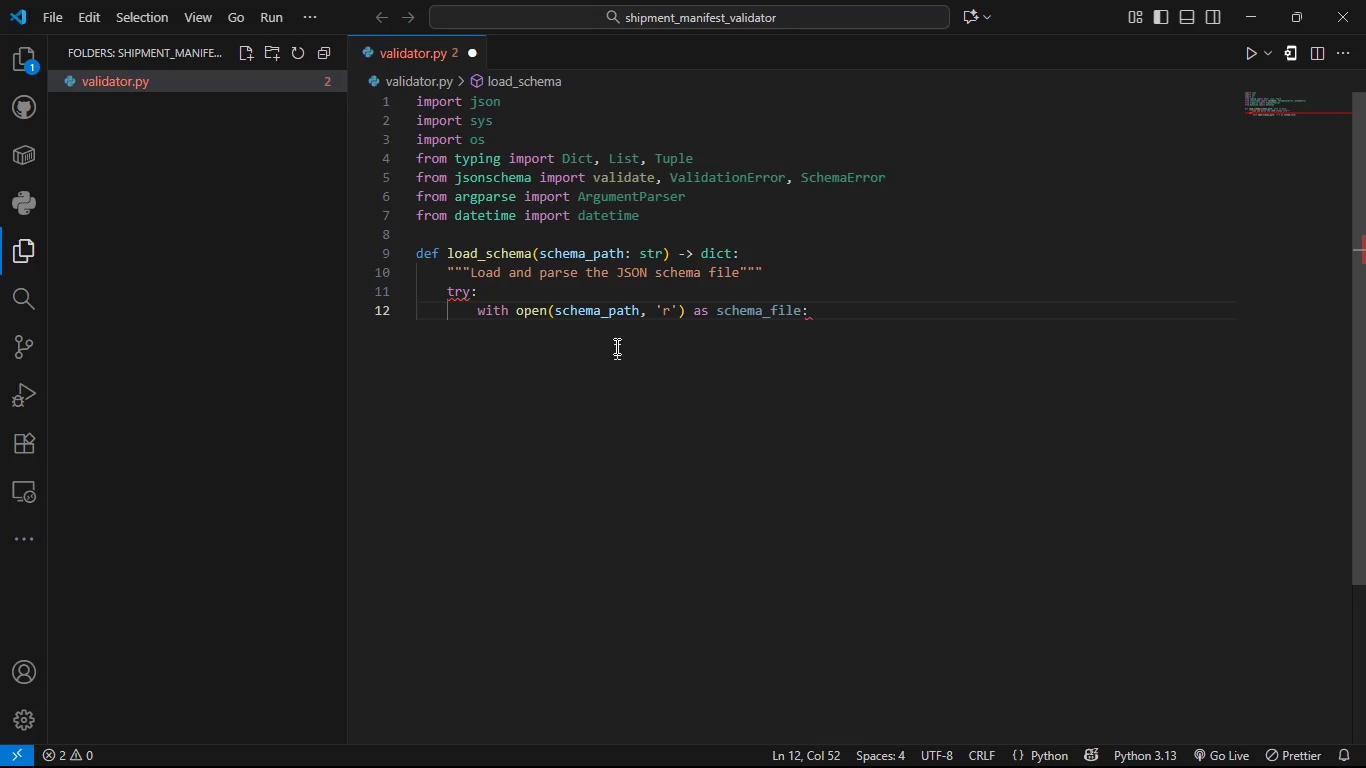 
key(Enter)
 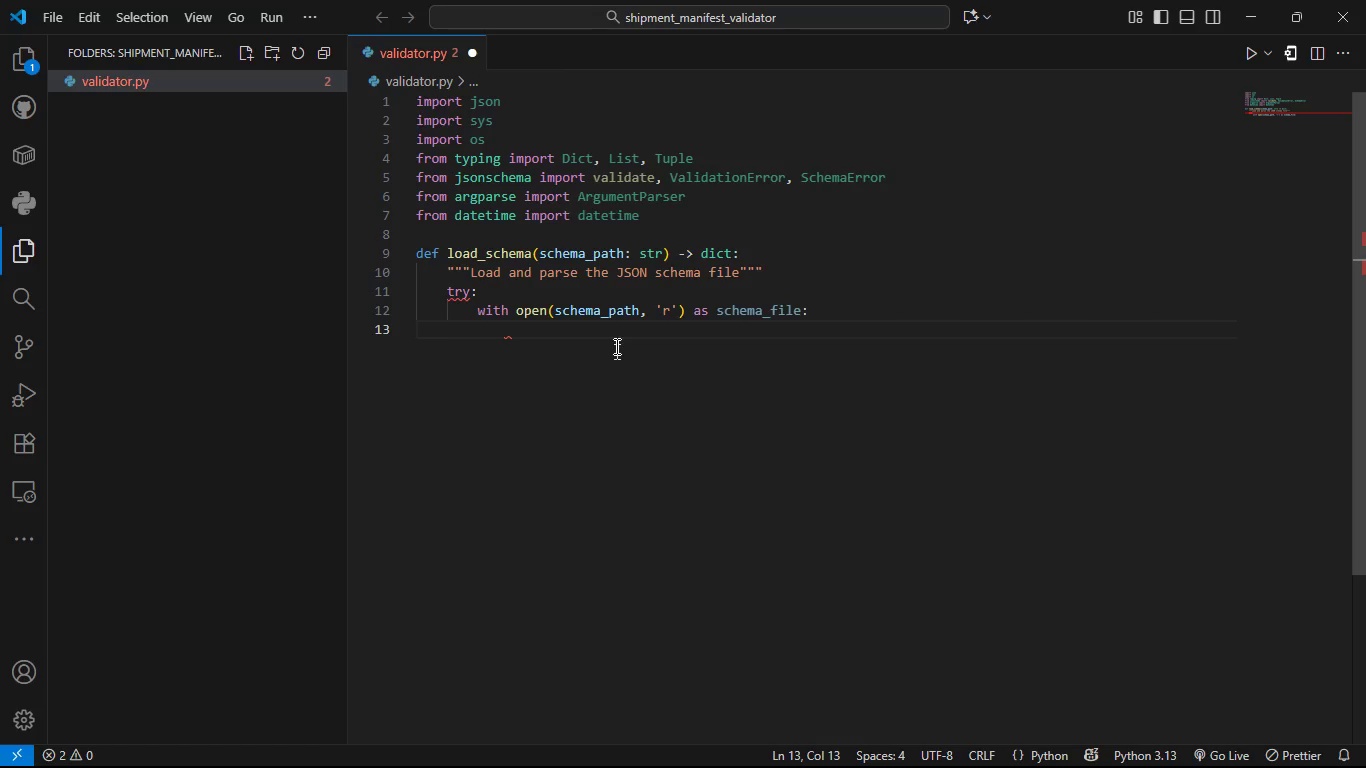 
type(return jas)
key(Backspace)
key(Backspace)
type(son.load(schem)
 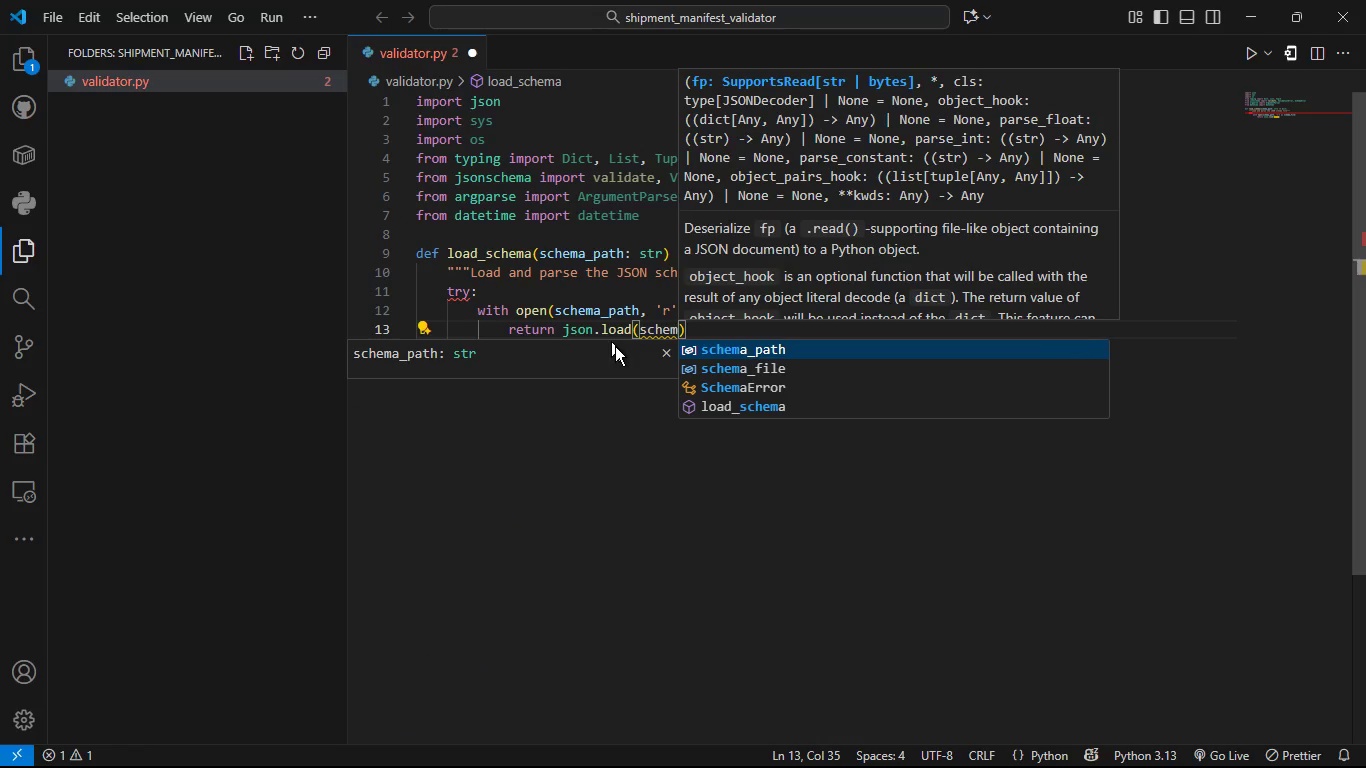 
key(ArrowDown)
 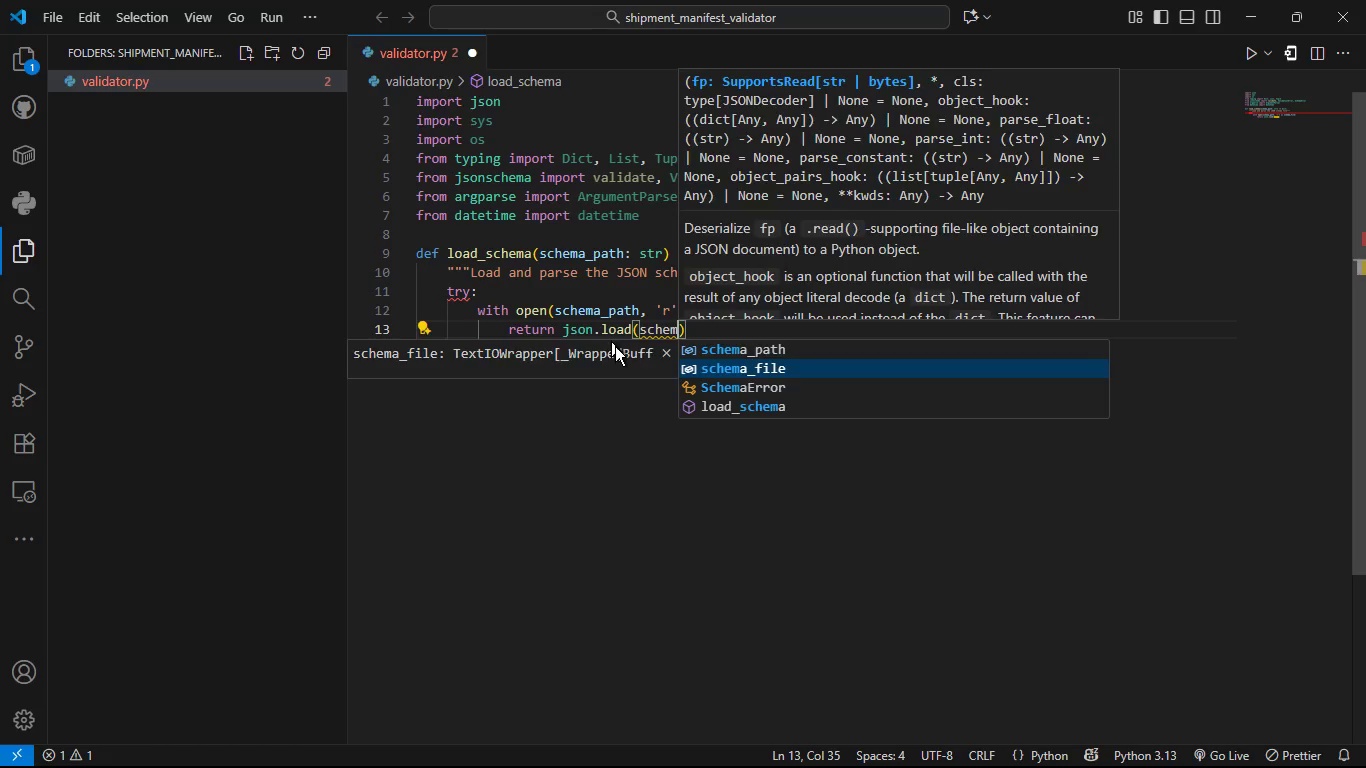 
key(Tab)
 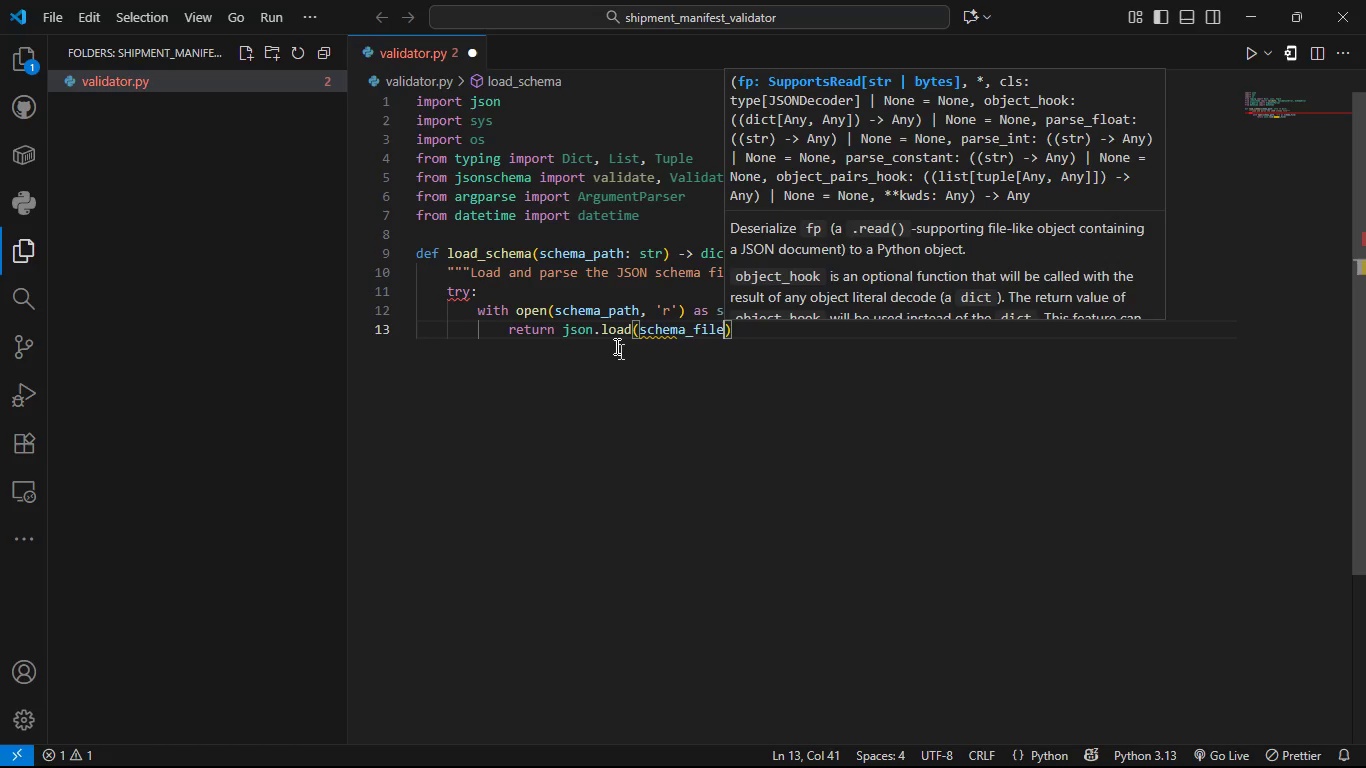 
key(ArrowRight)
 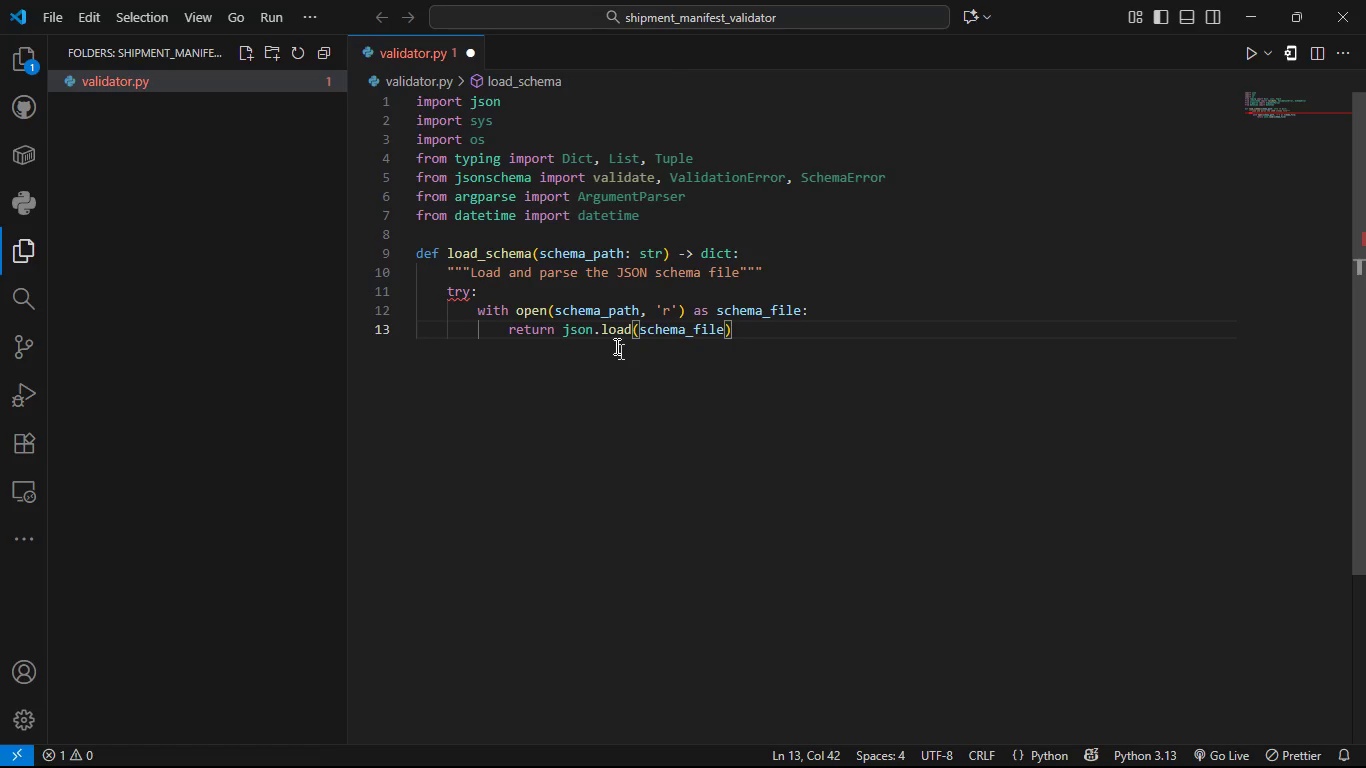 
key(Semicolon)
 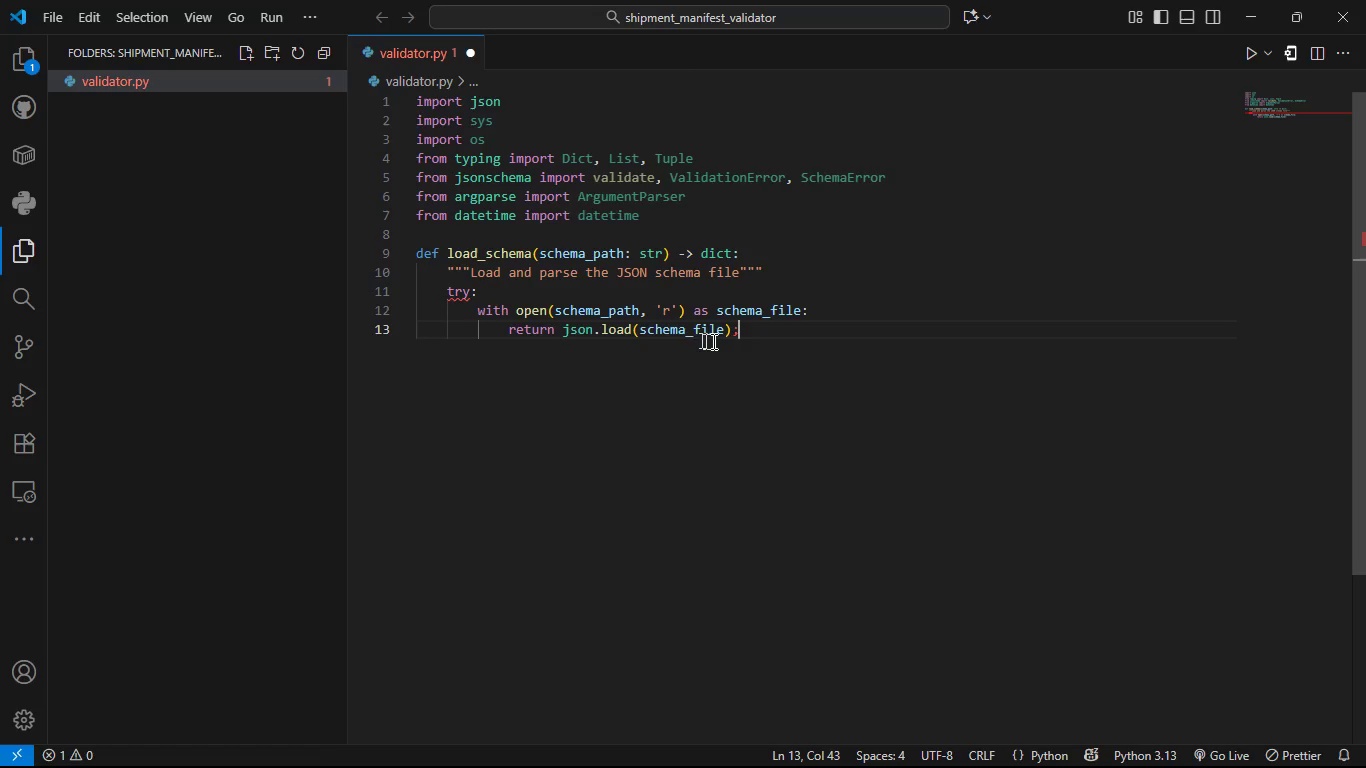 
key(Backspace)
 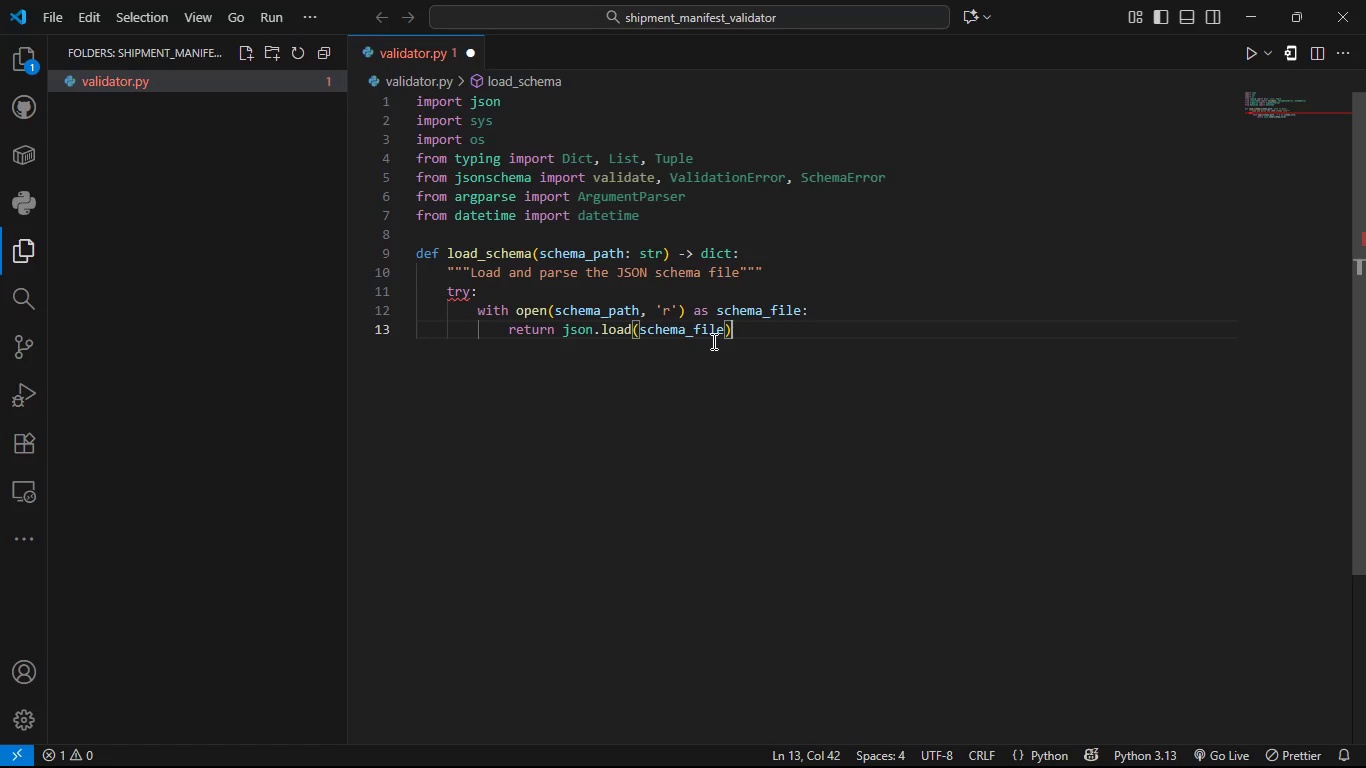 
wait(11.32)
 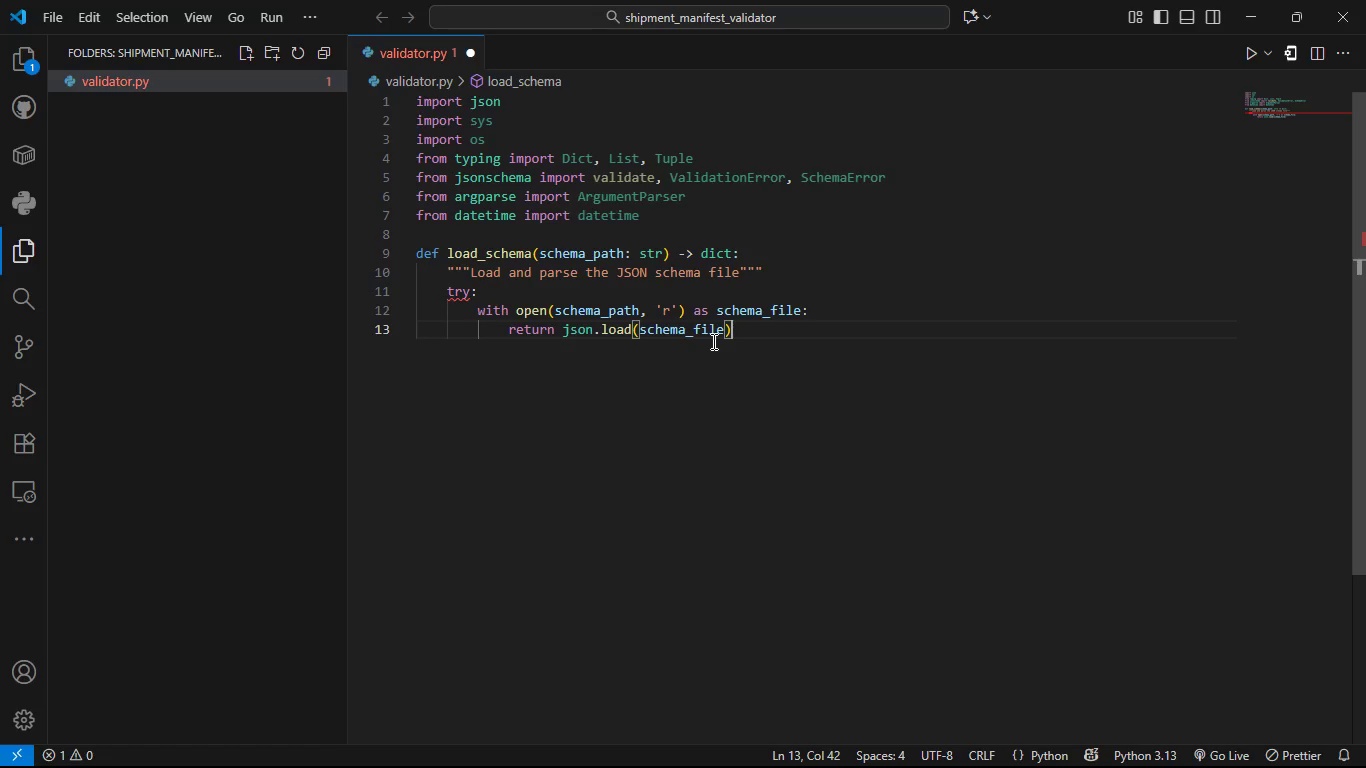 
key(Enter)
 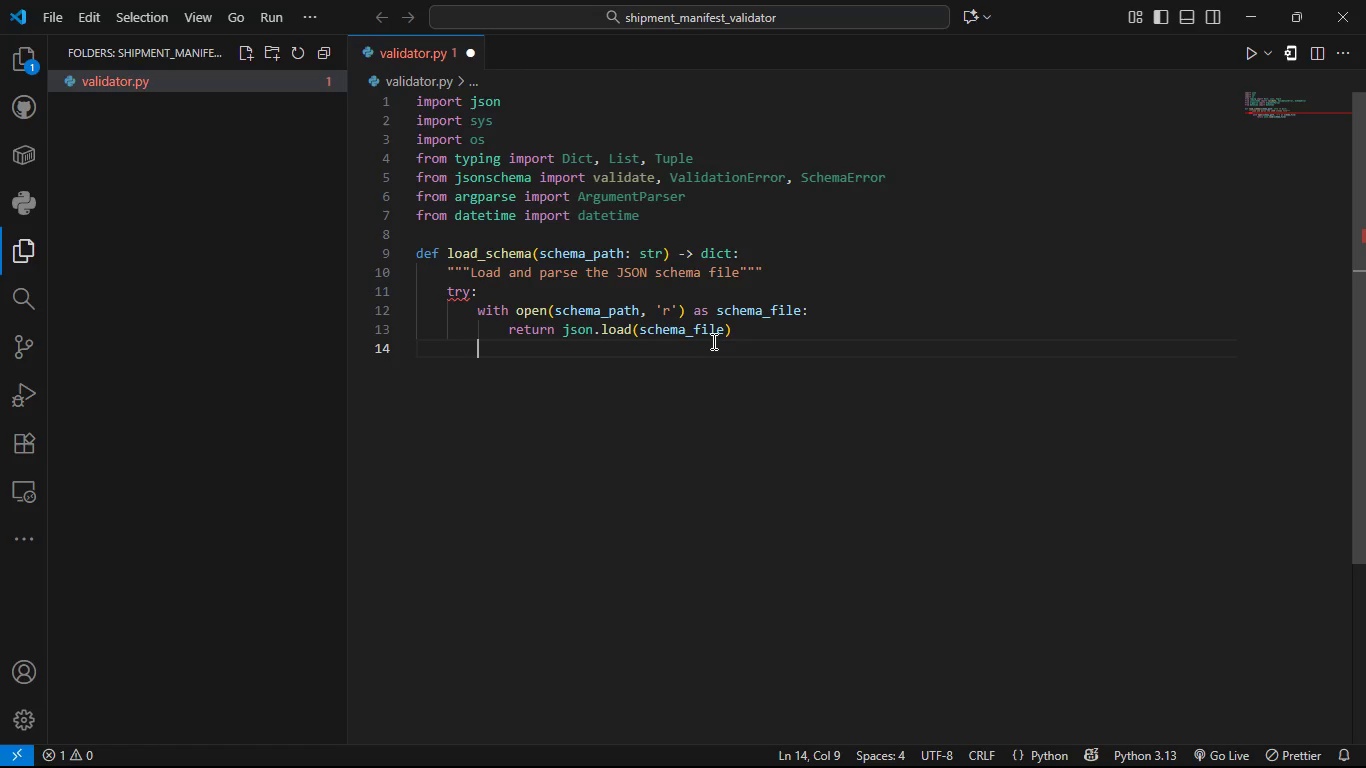 
key(E)
 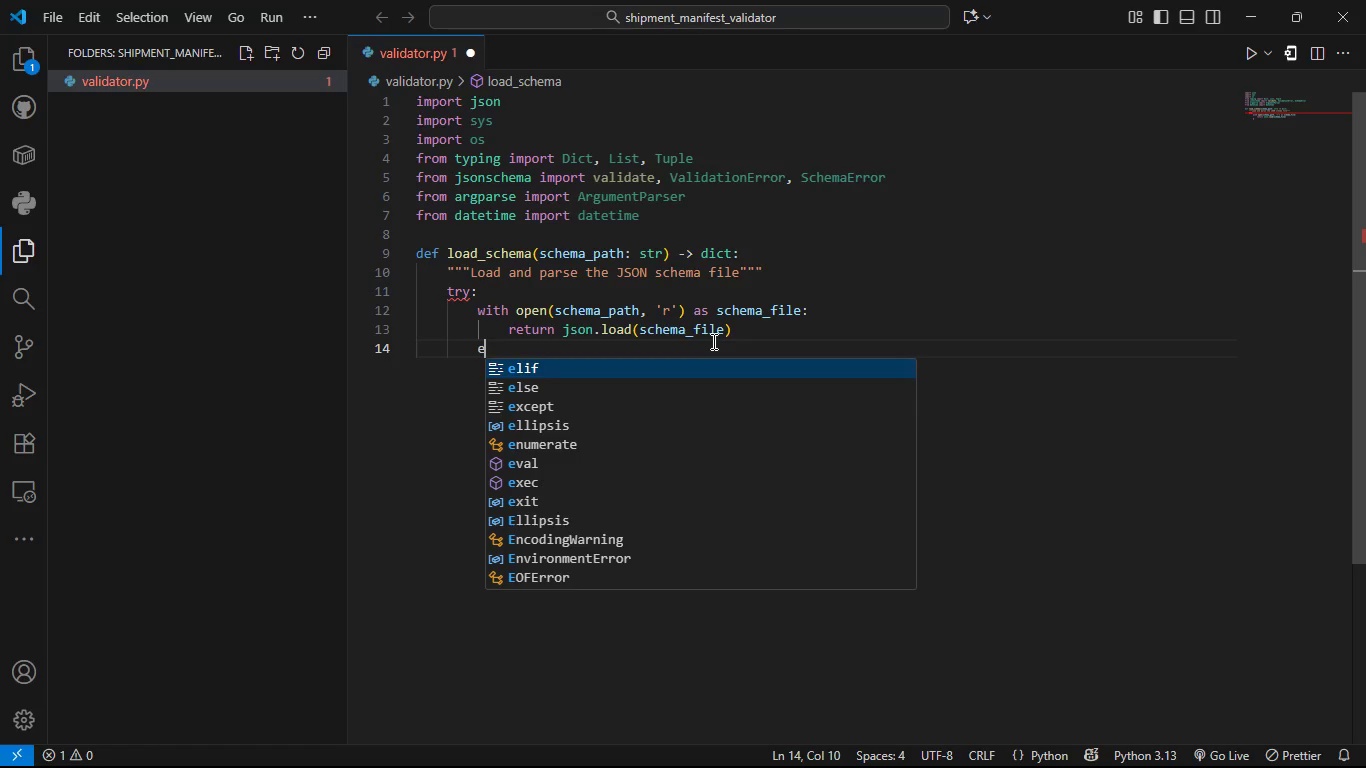 
key(Backspace)
 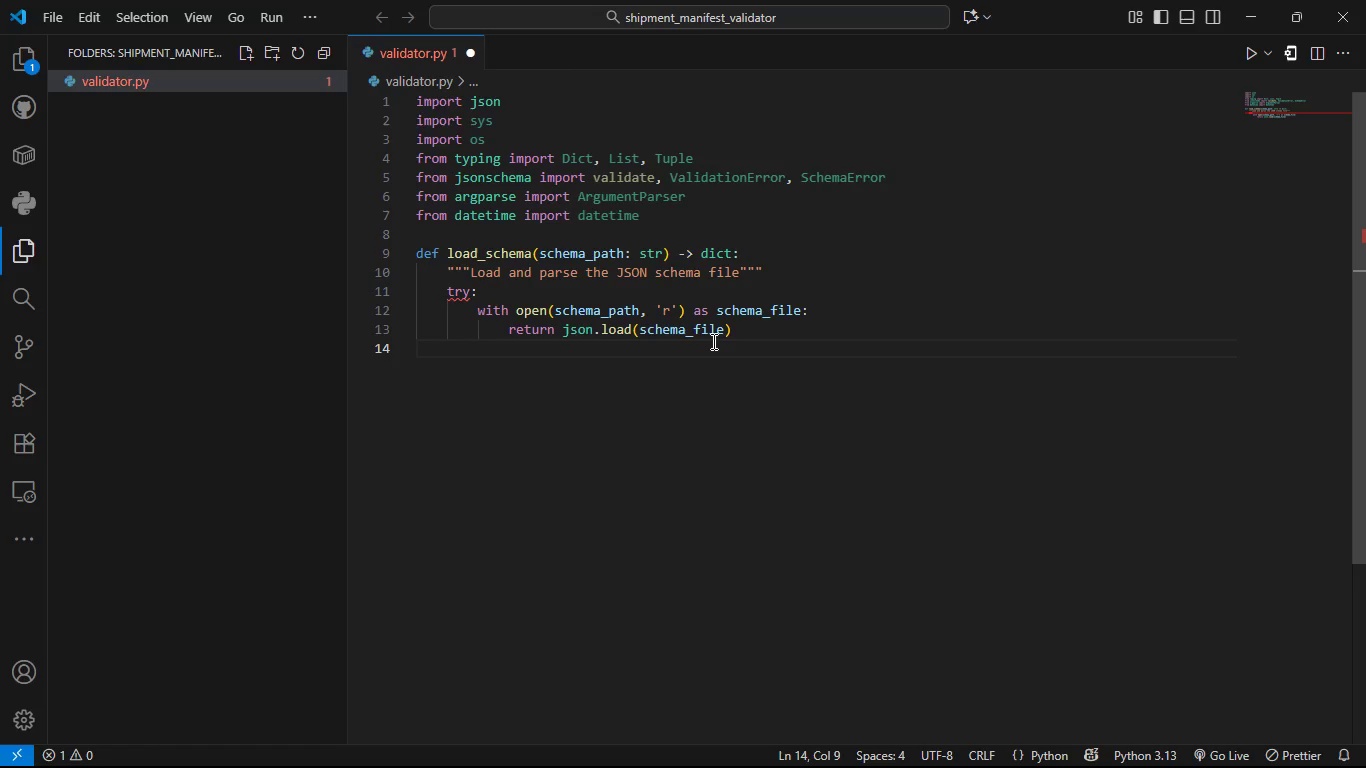 
key(Backspace)
type(ec)
key(Tab)
type( json.JS)
 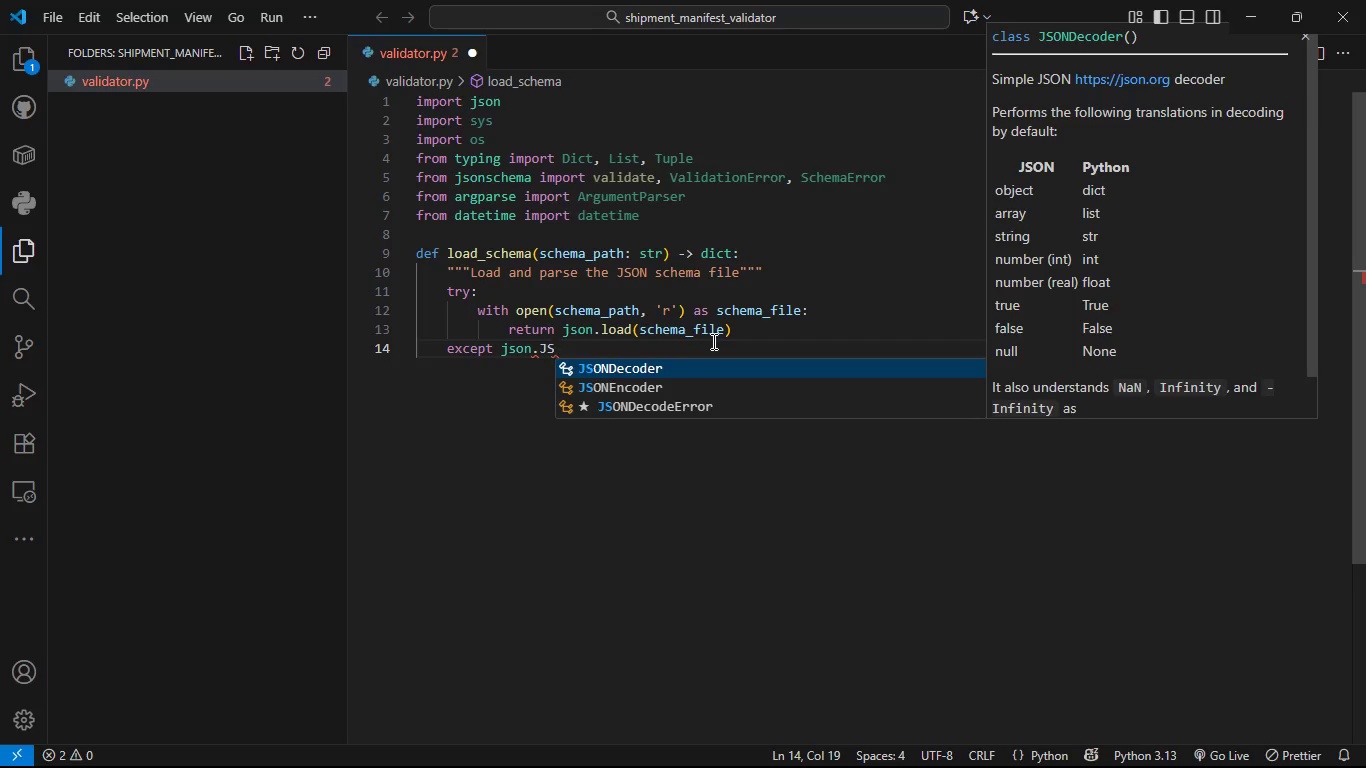 
key(ArrowDown)
 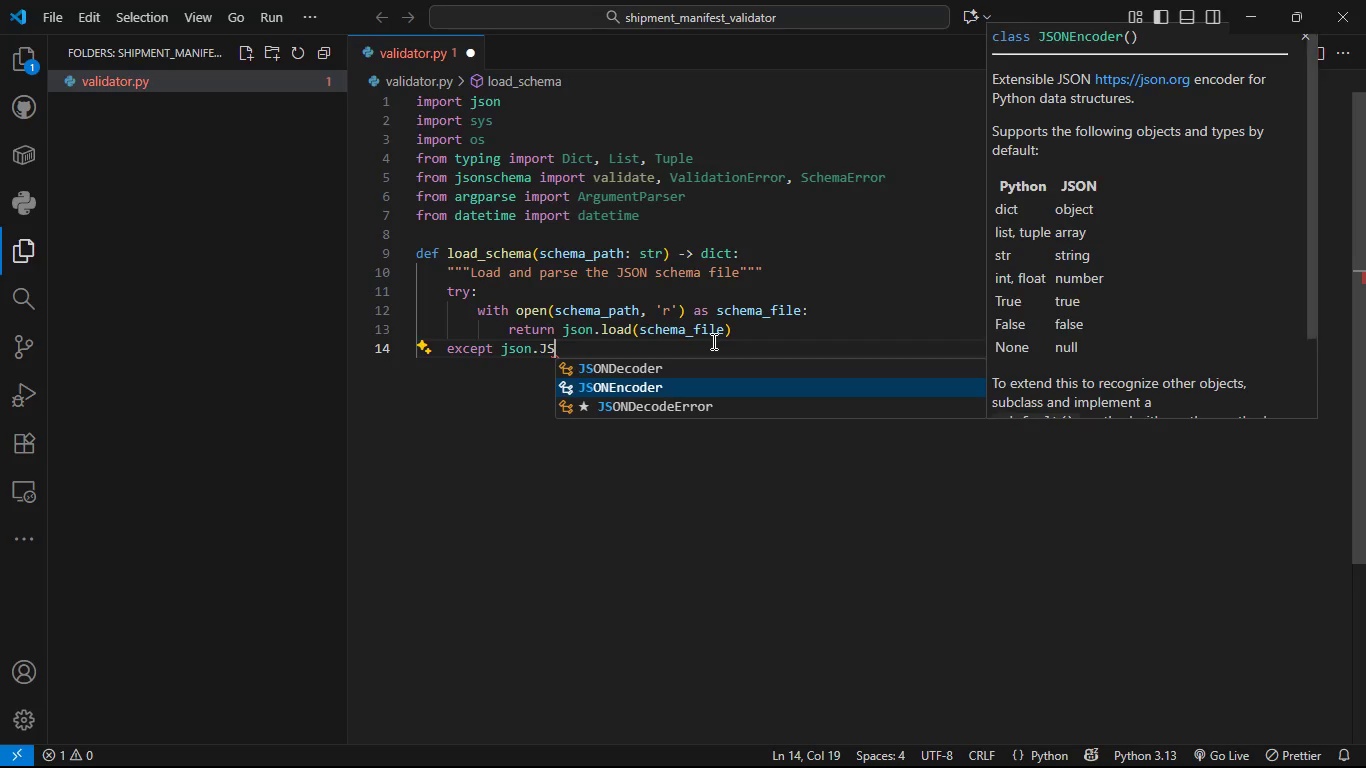 
key(ArrowDown)
 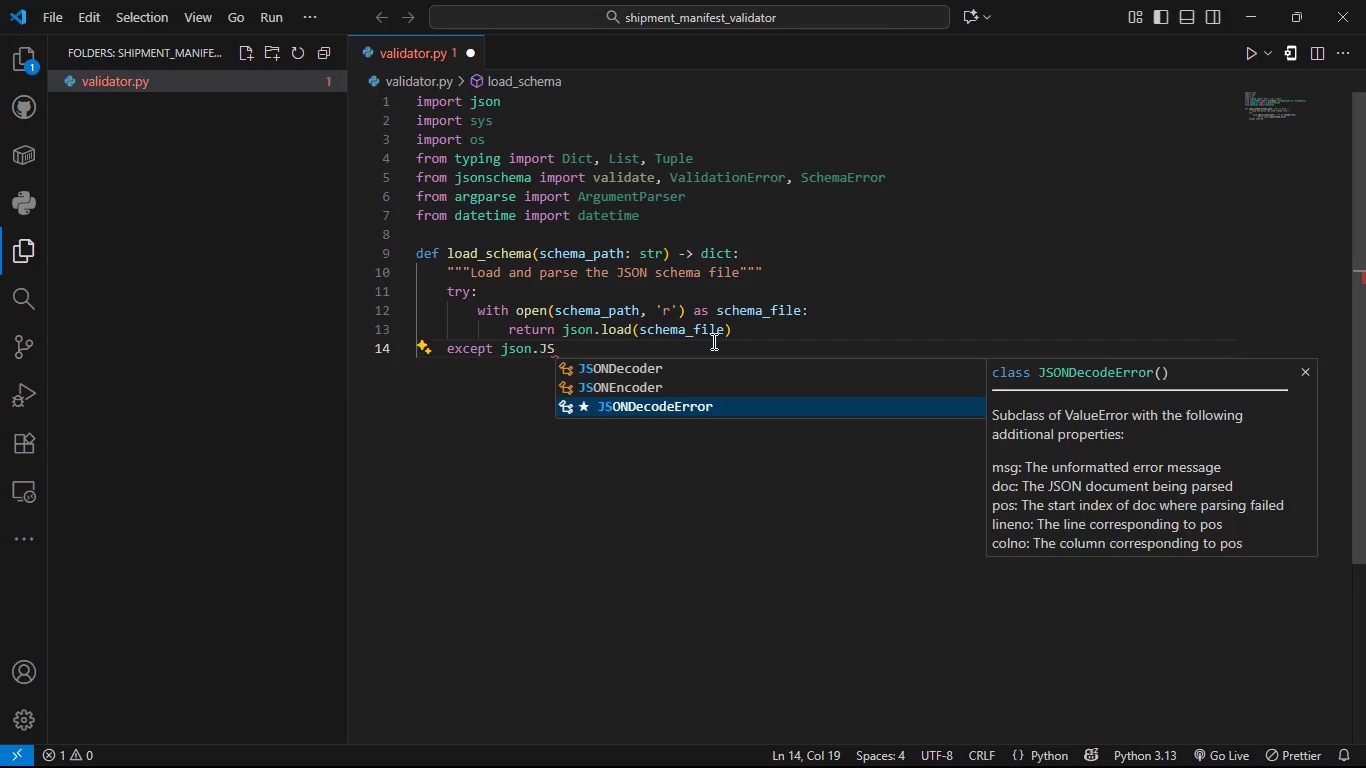 
key(Tab)
type( as e)
 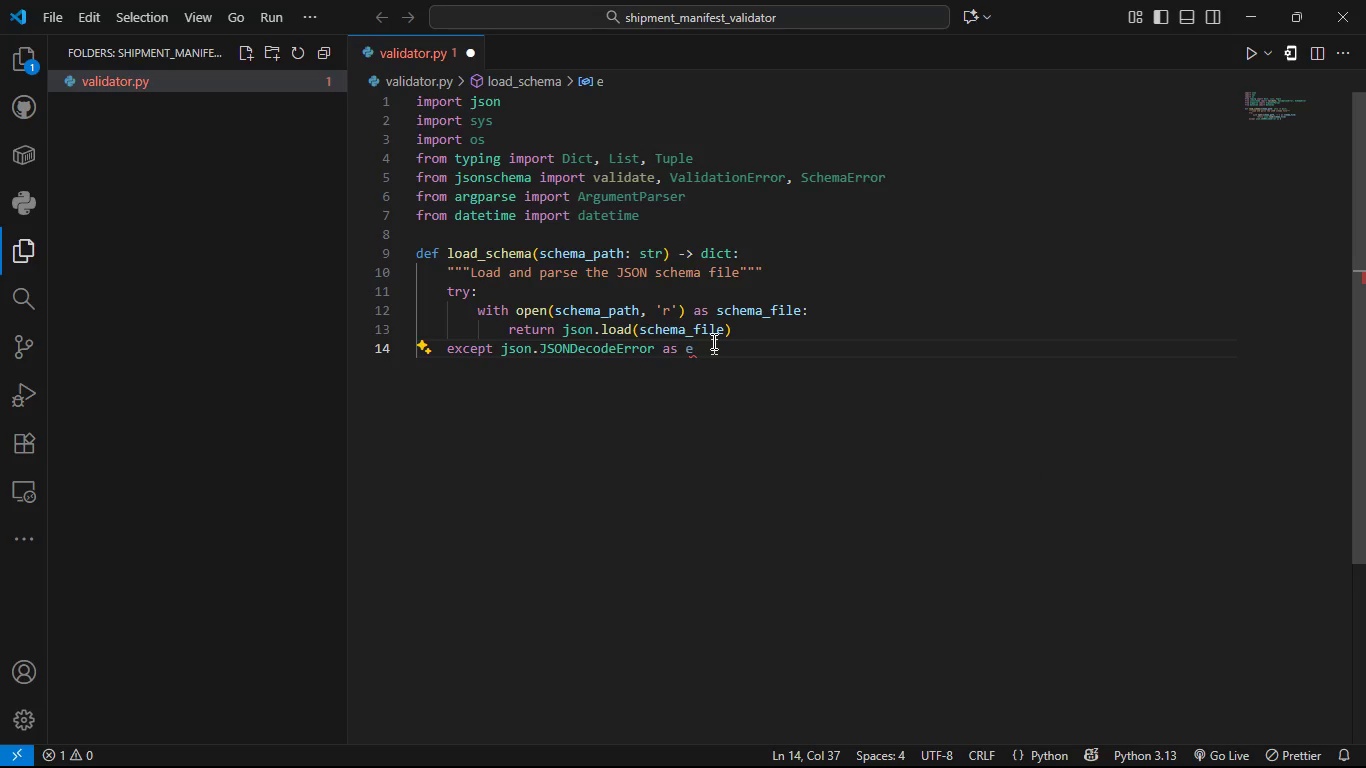 
key(Shift+Semicolon)
 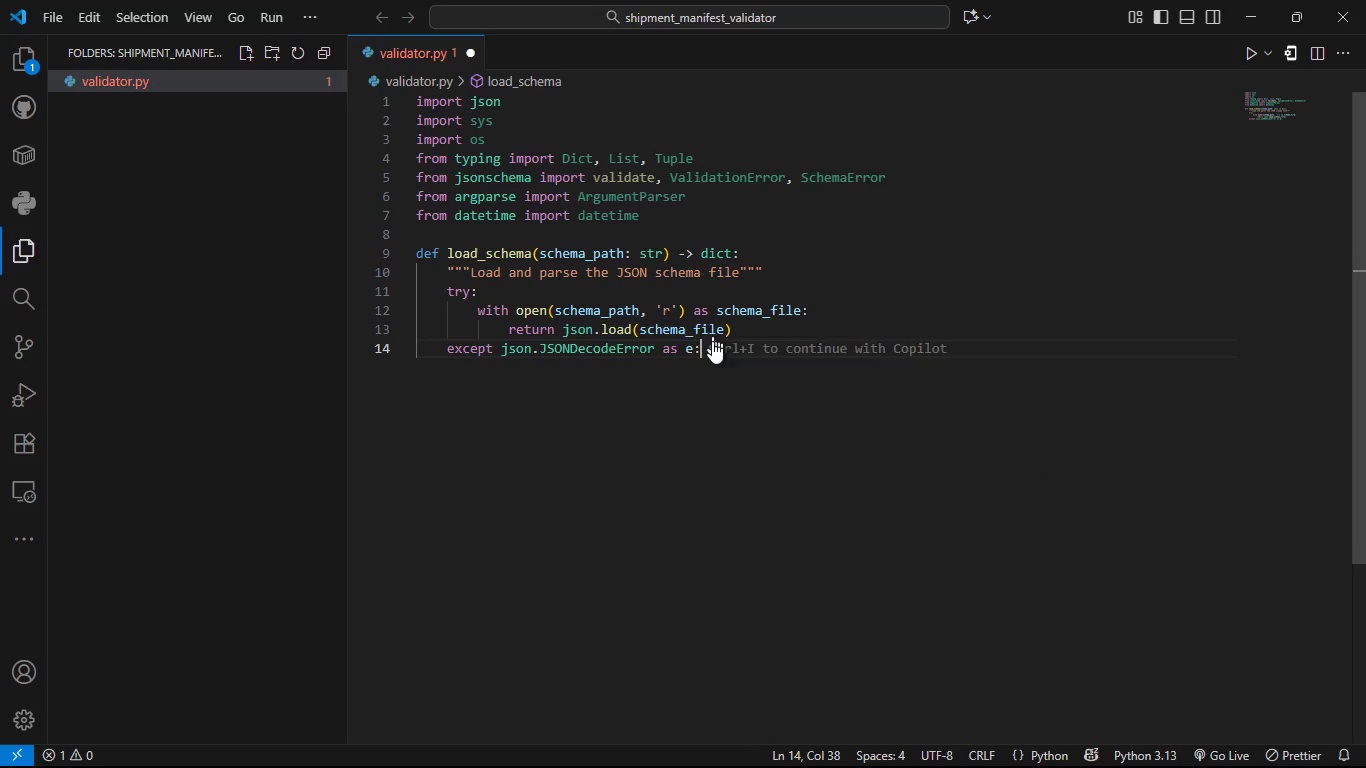 
key(Enter)
 